 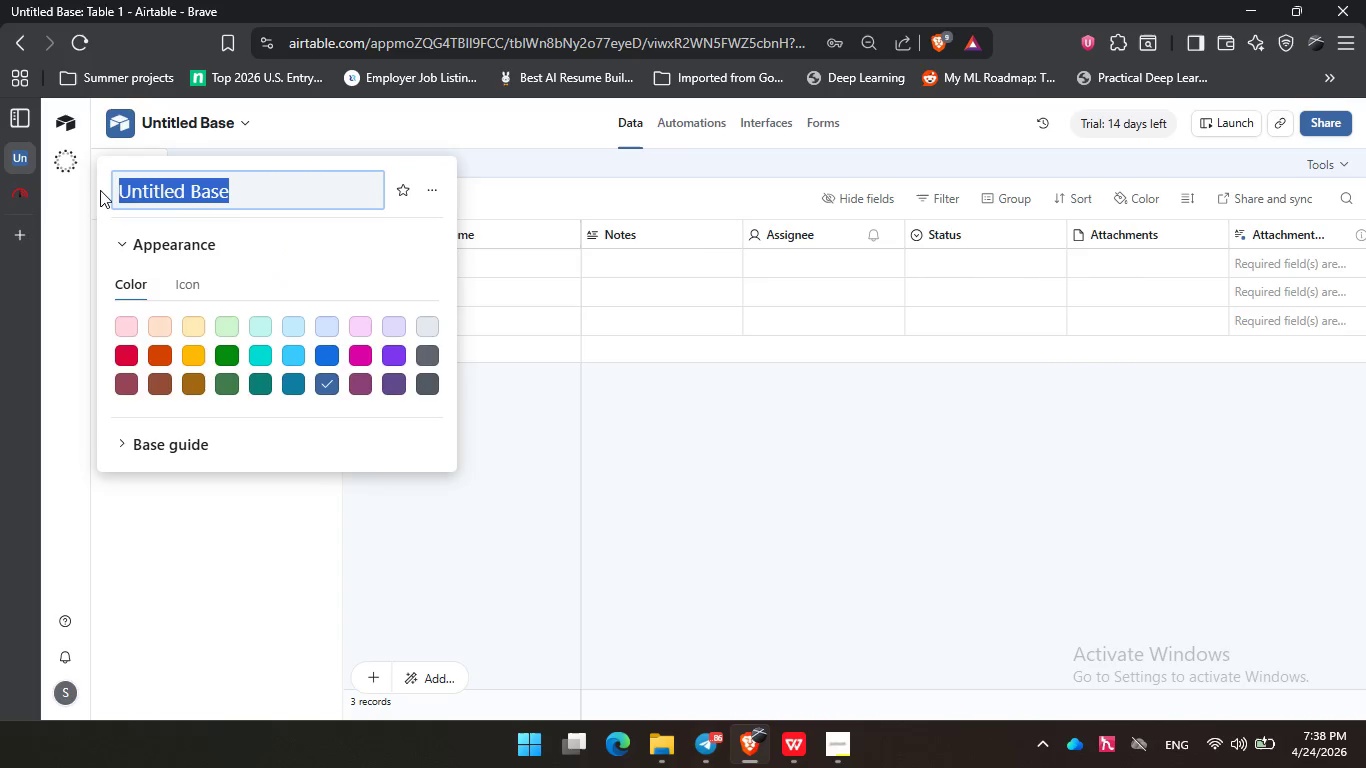 
key(Control+V)
 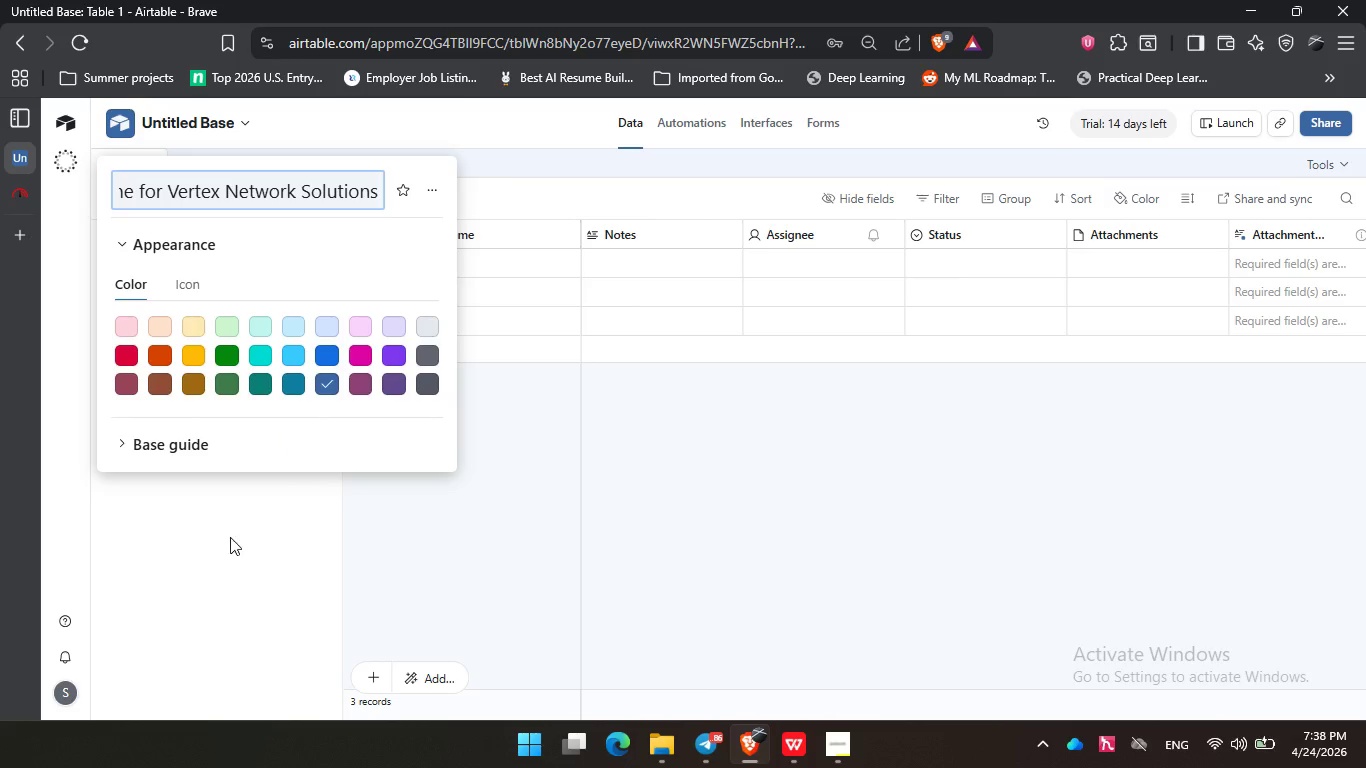 
left_click([220, 542])
 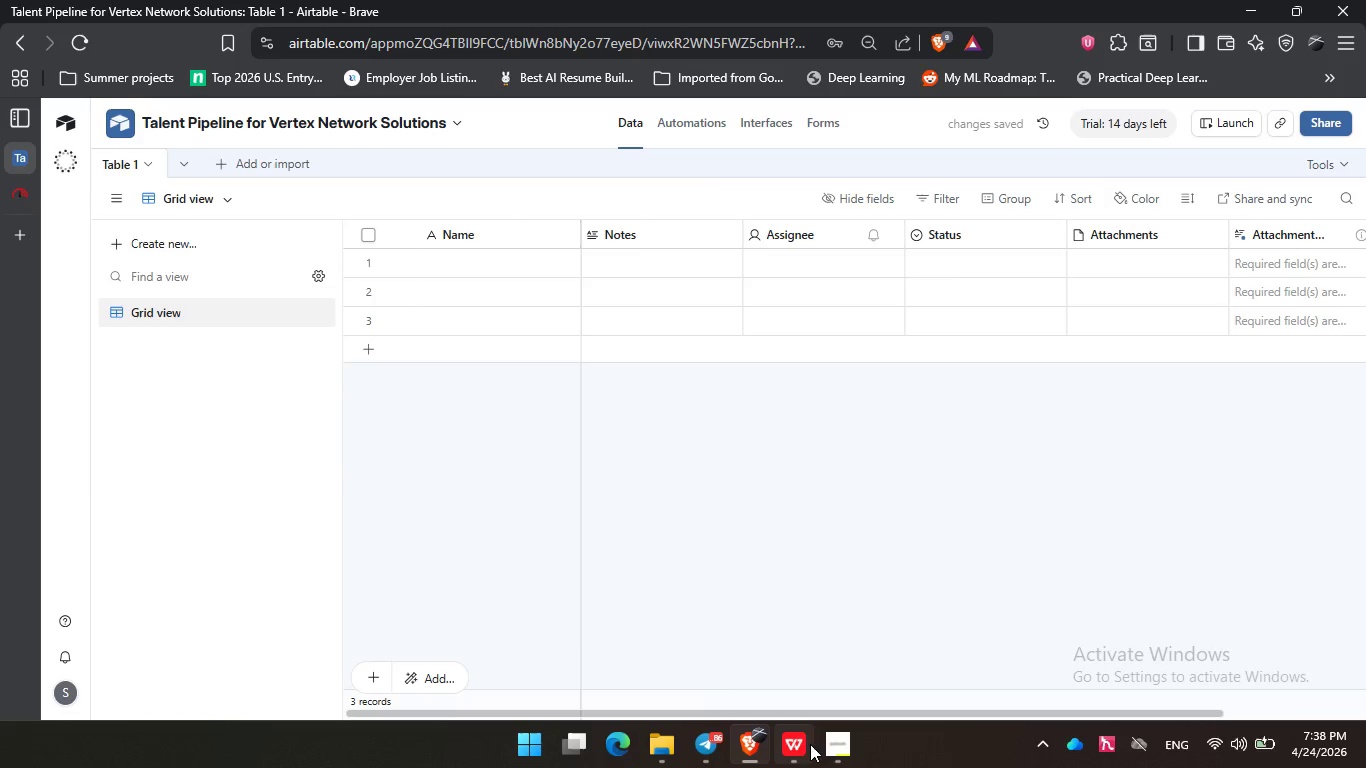 
left_click([659, 751])
 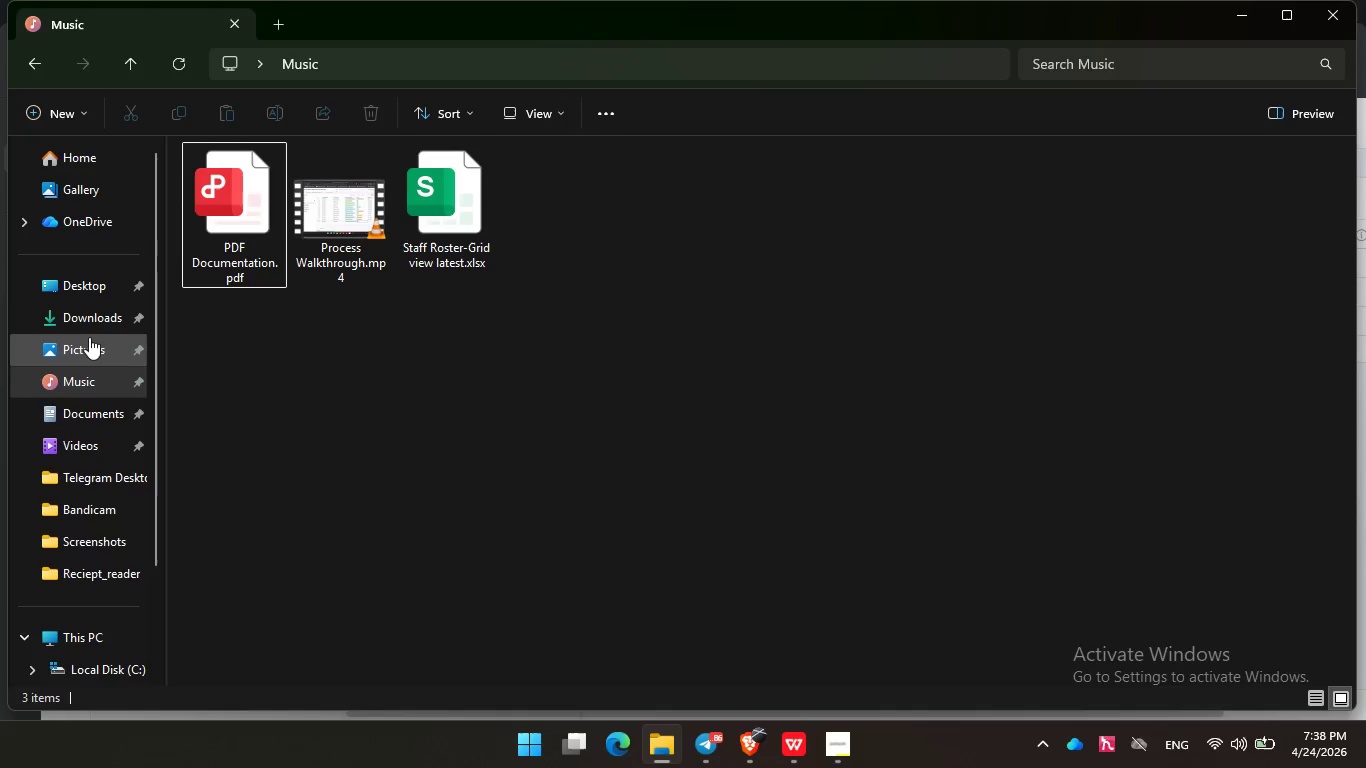 
left_click_drag(start_coordinate=[651, 263], to_coordinate=[232, 220])
 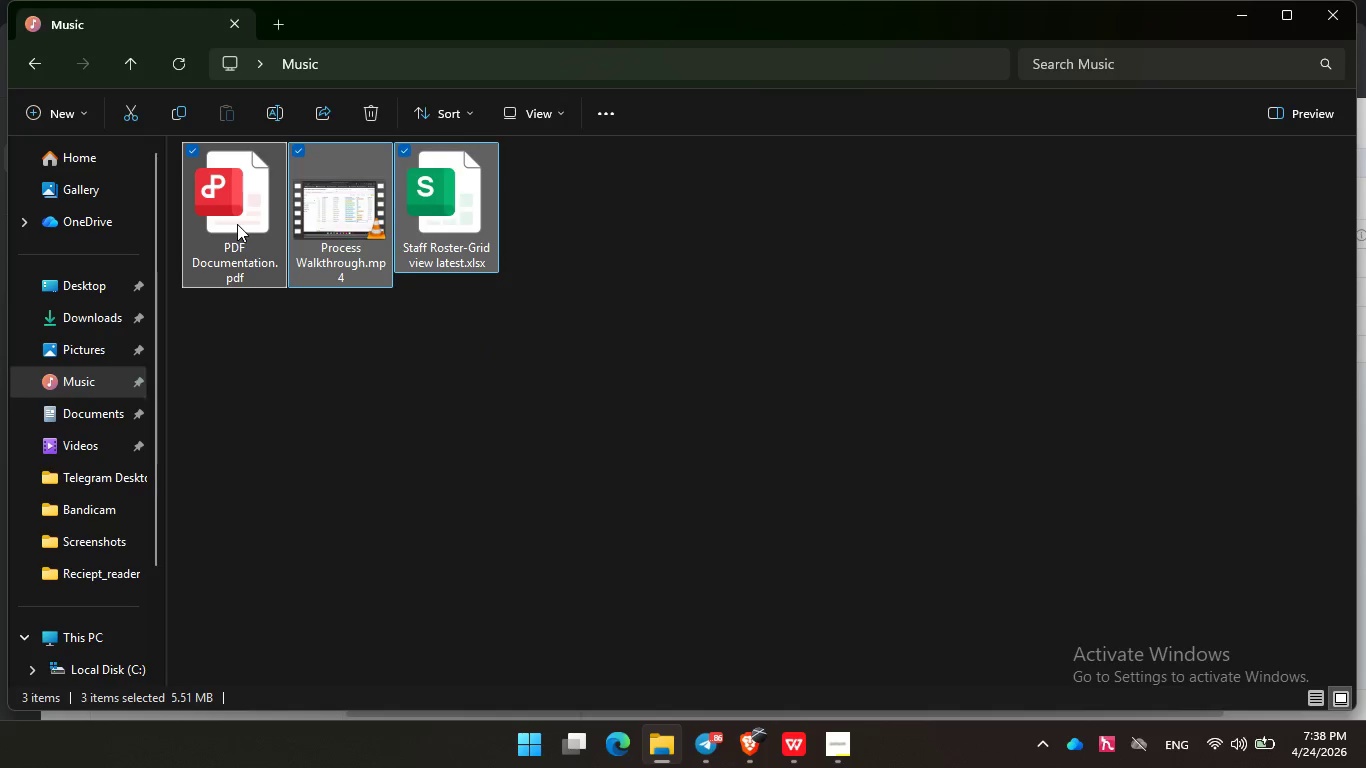 
key(Delete)
 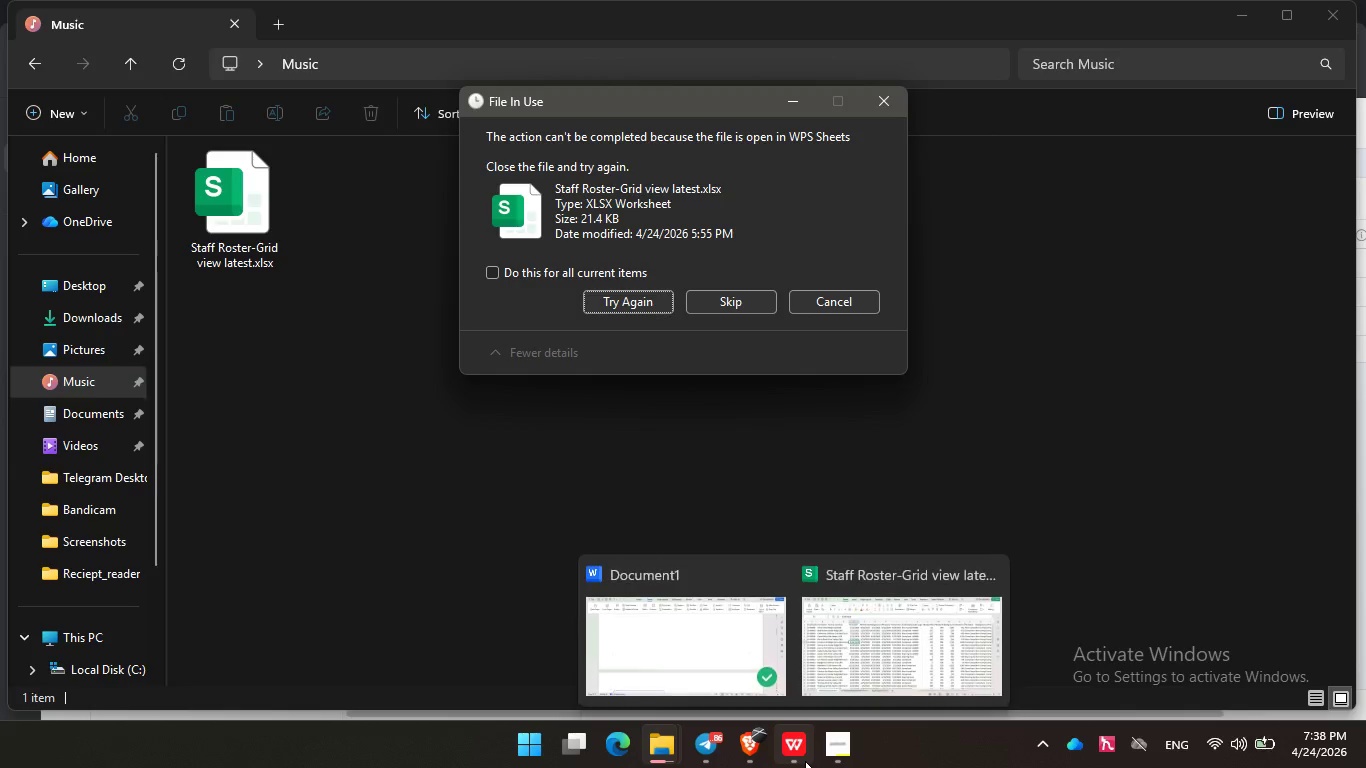 
left_click([984, 579])
 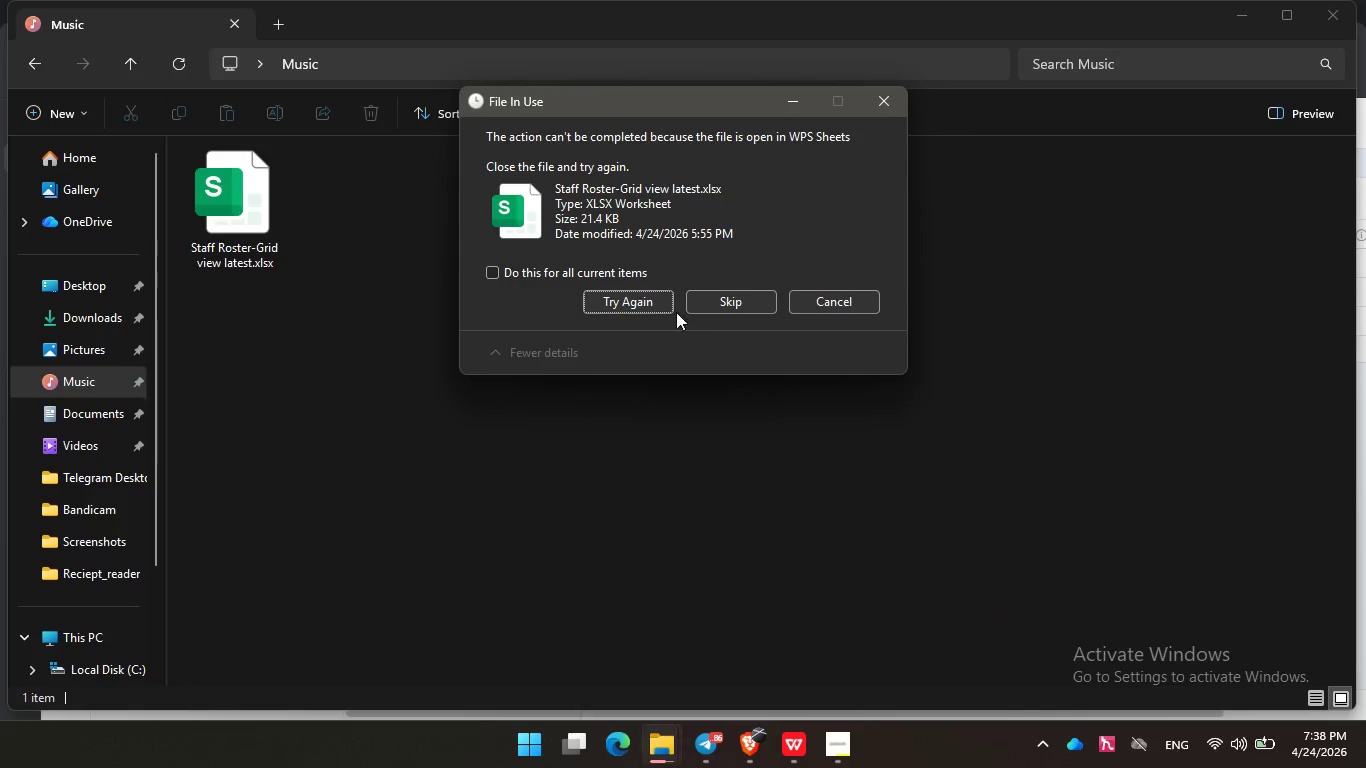 
left_click([654, 300])
 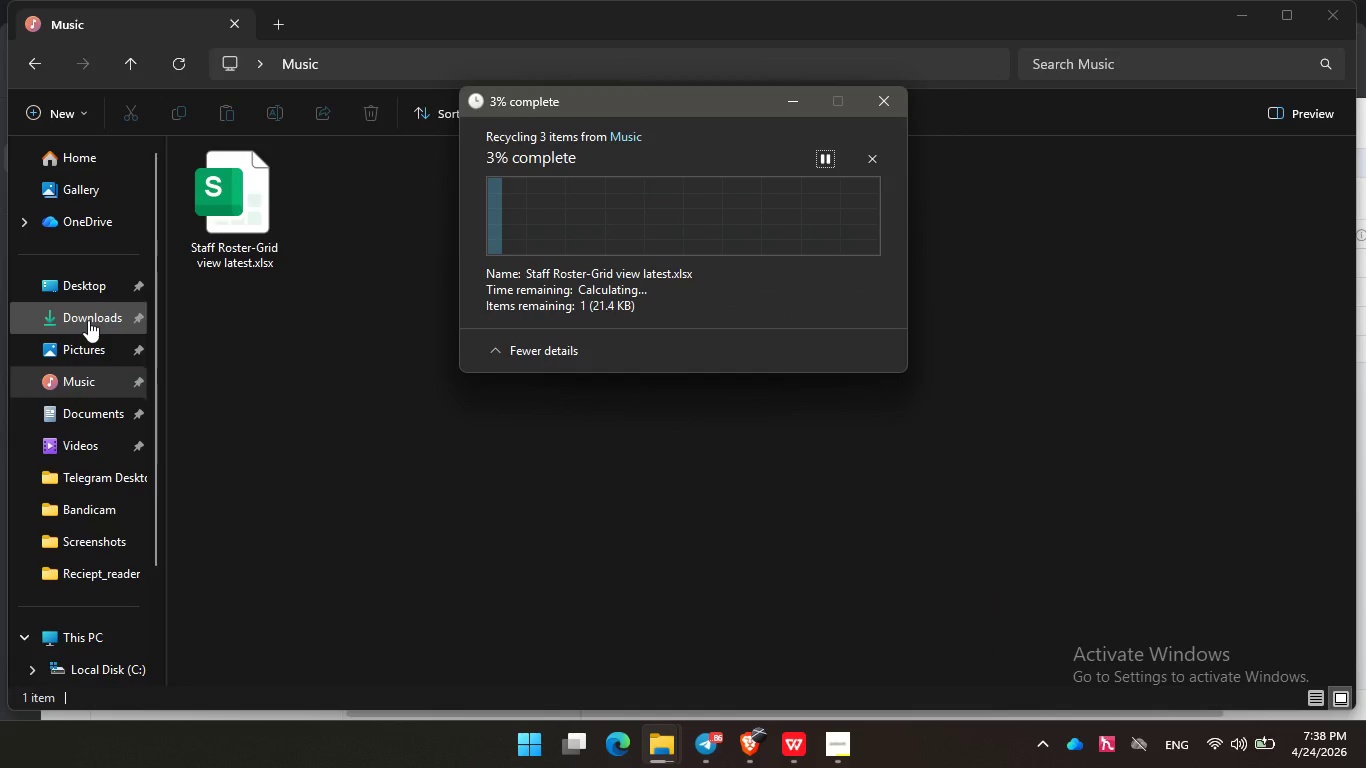 
wait(5.47)
 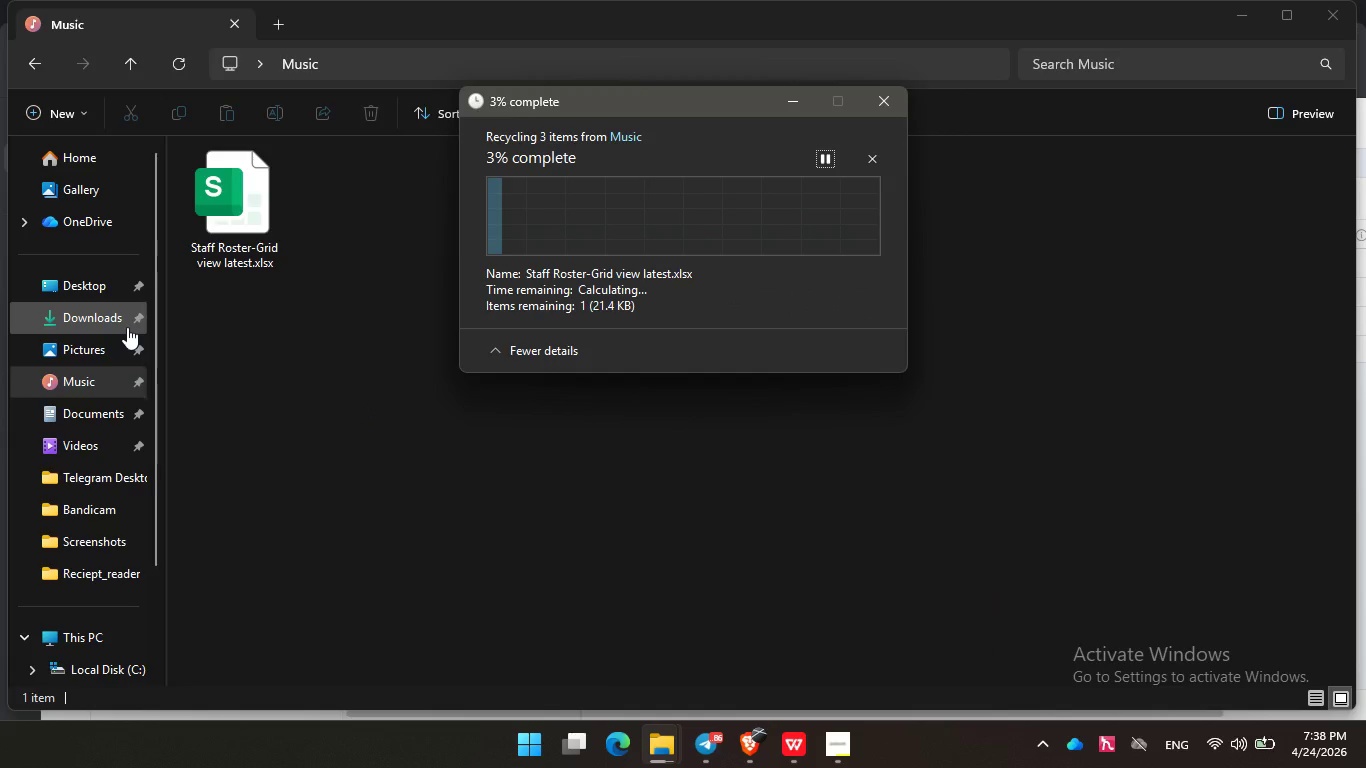 
left_click([90, 322])
 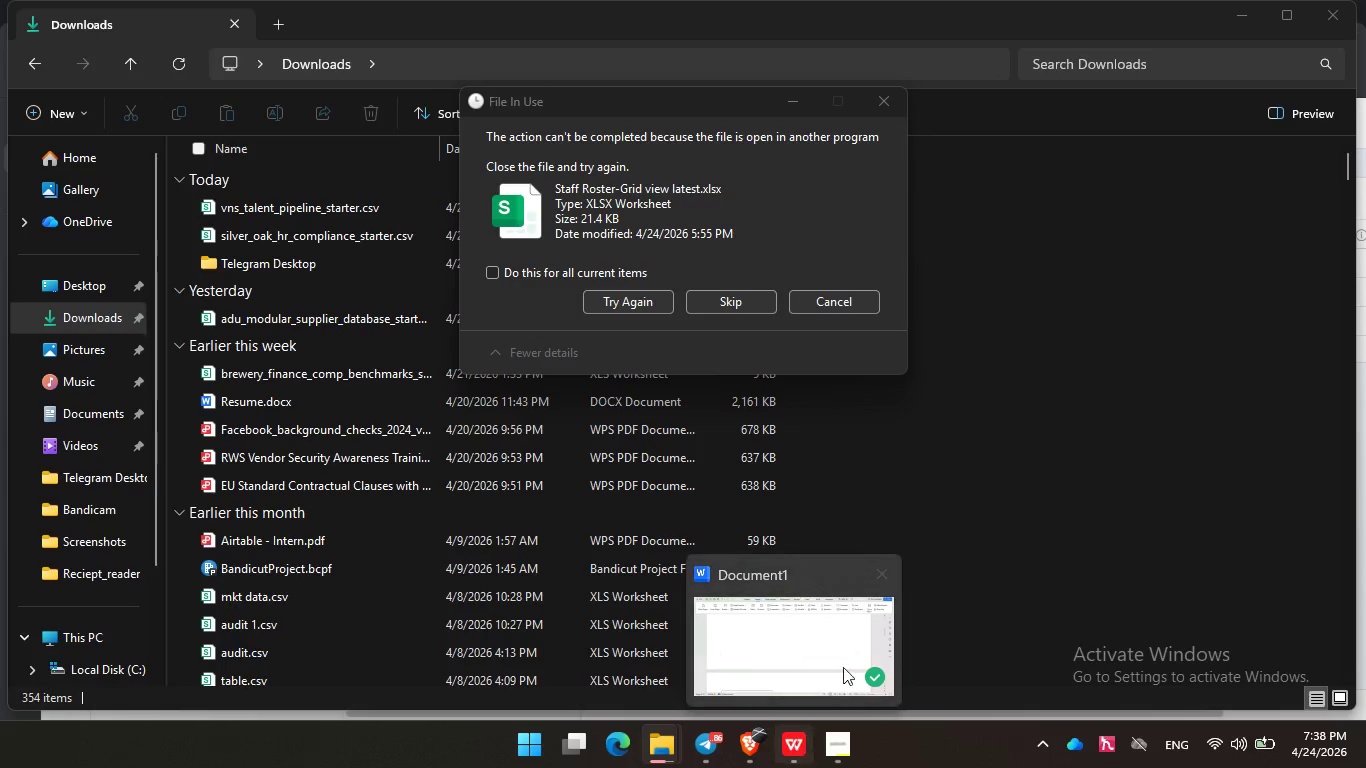 
wait(6.52)
 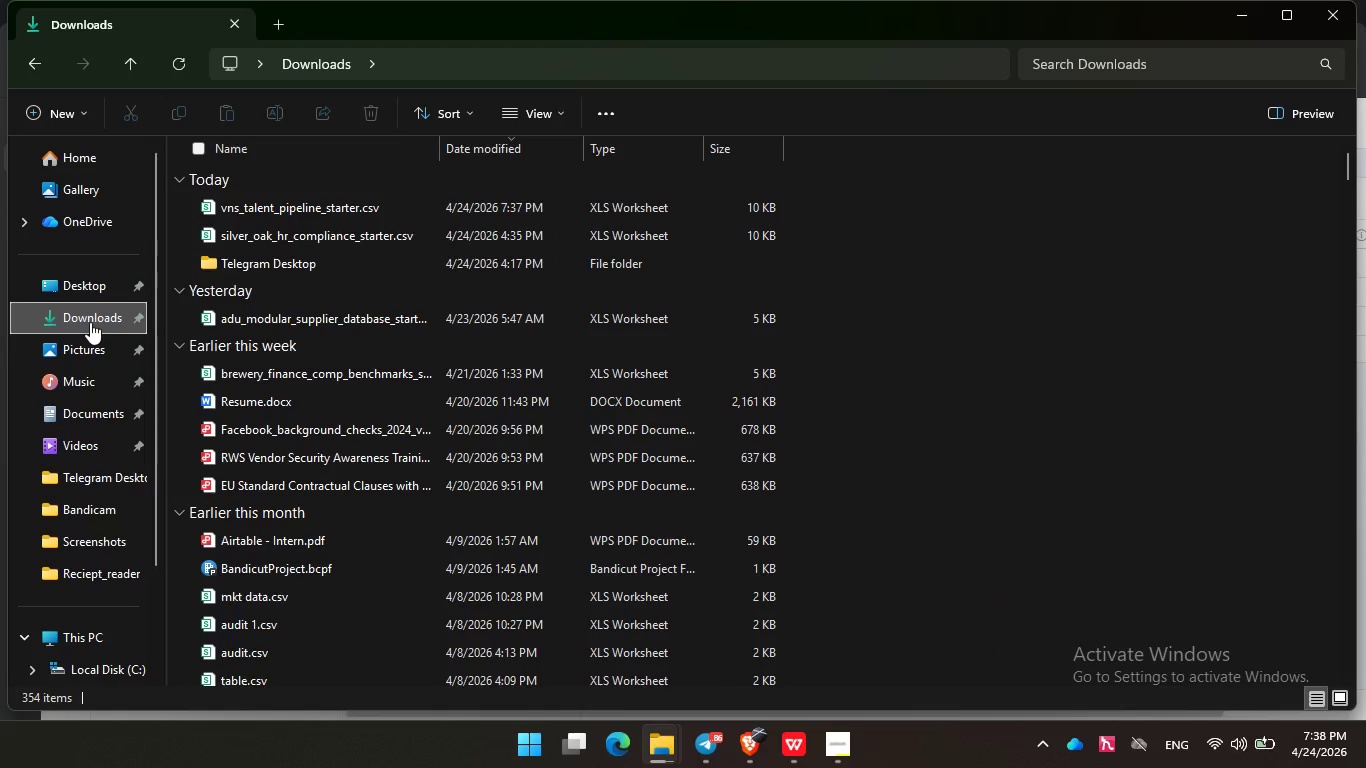 
left_click([620, 303])
 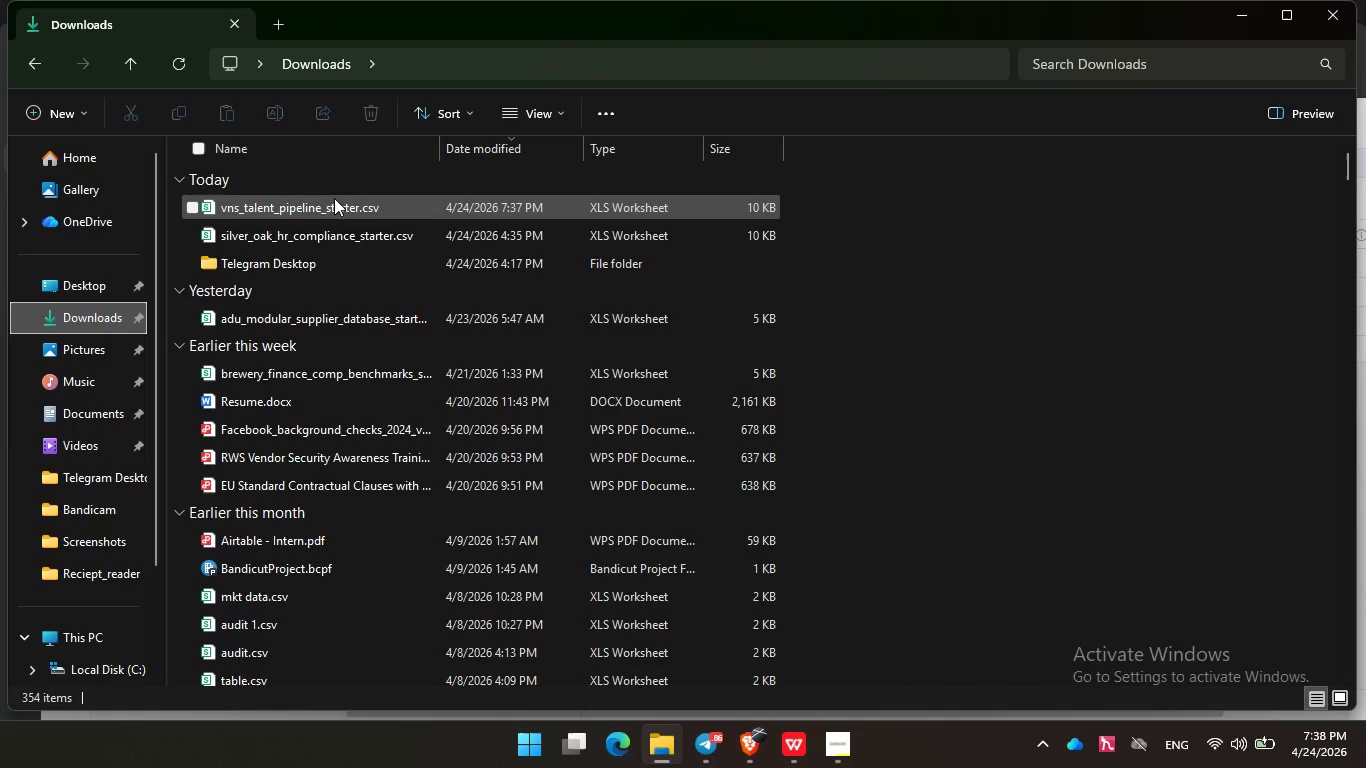 
double_click([347, 204])
 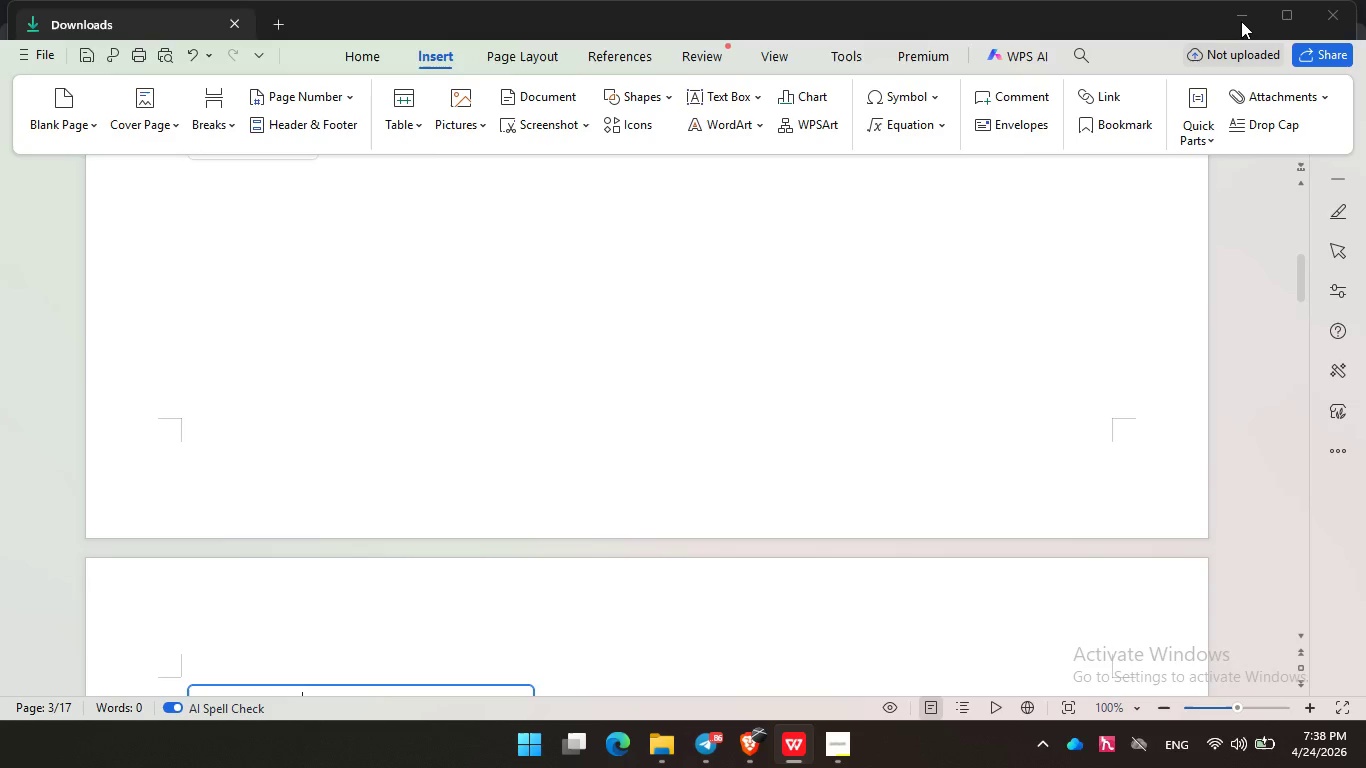 
scroll: coordinate [576, 362], scroll_direction: up, amount: 5.0
 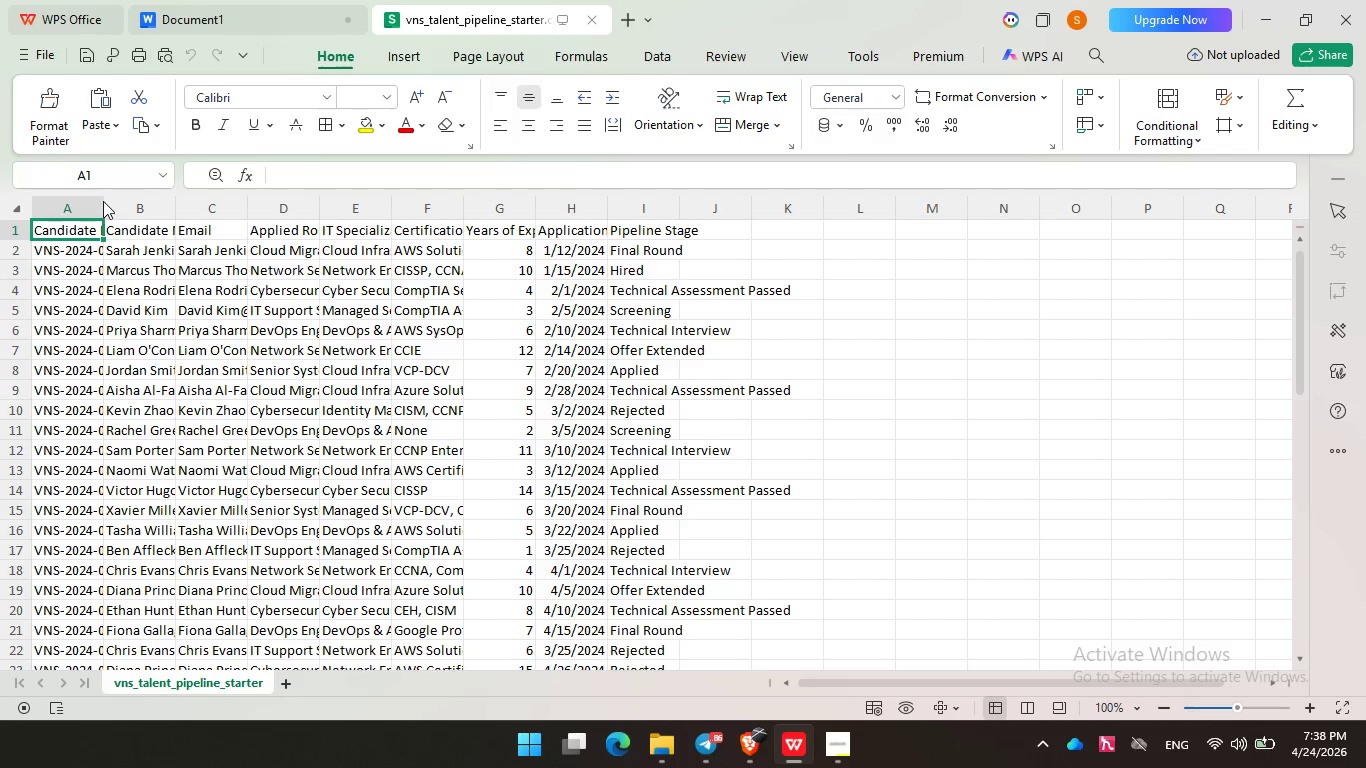 
wait(6.92)
 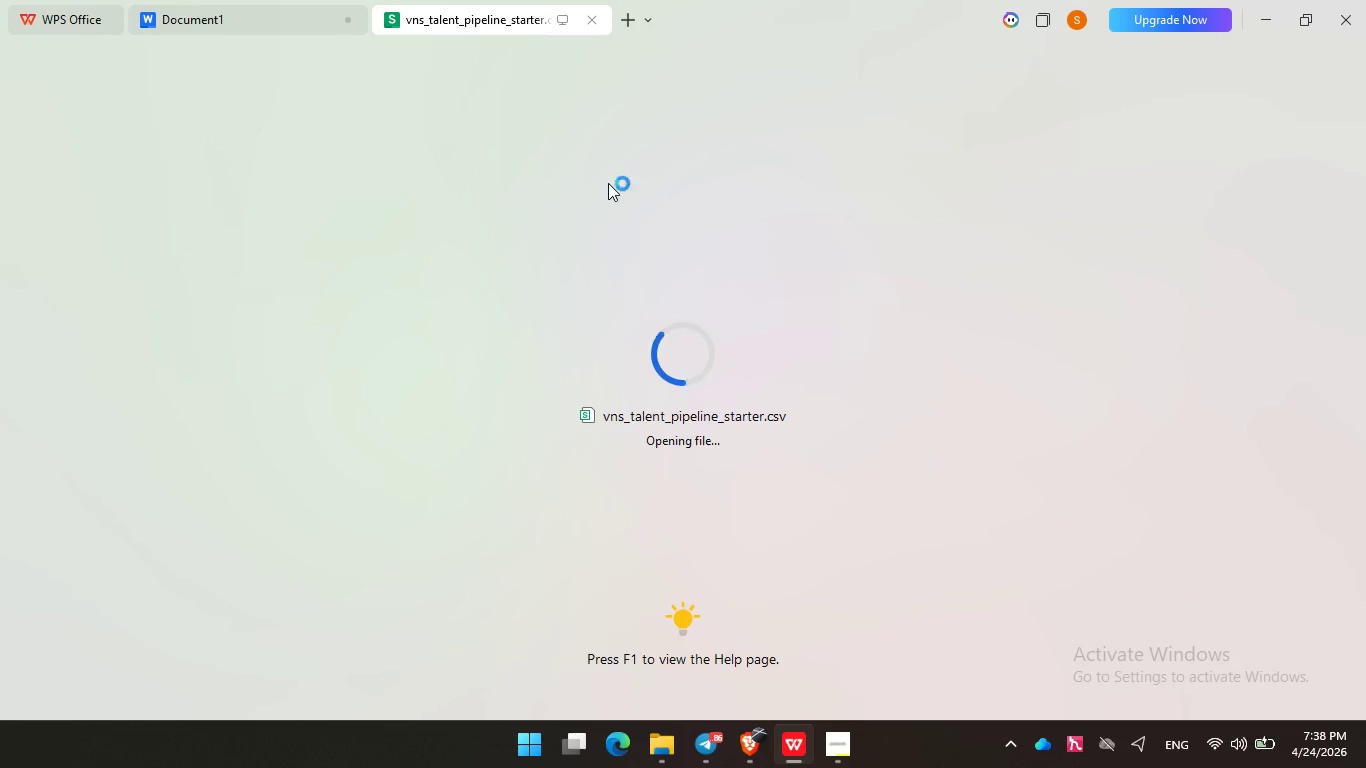 
double_click([100, 211])
 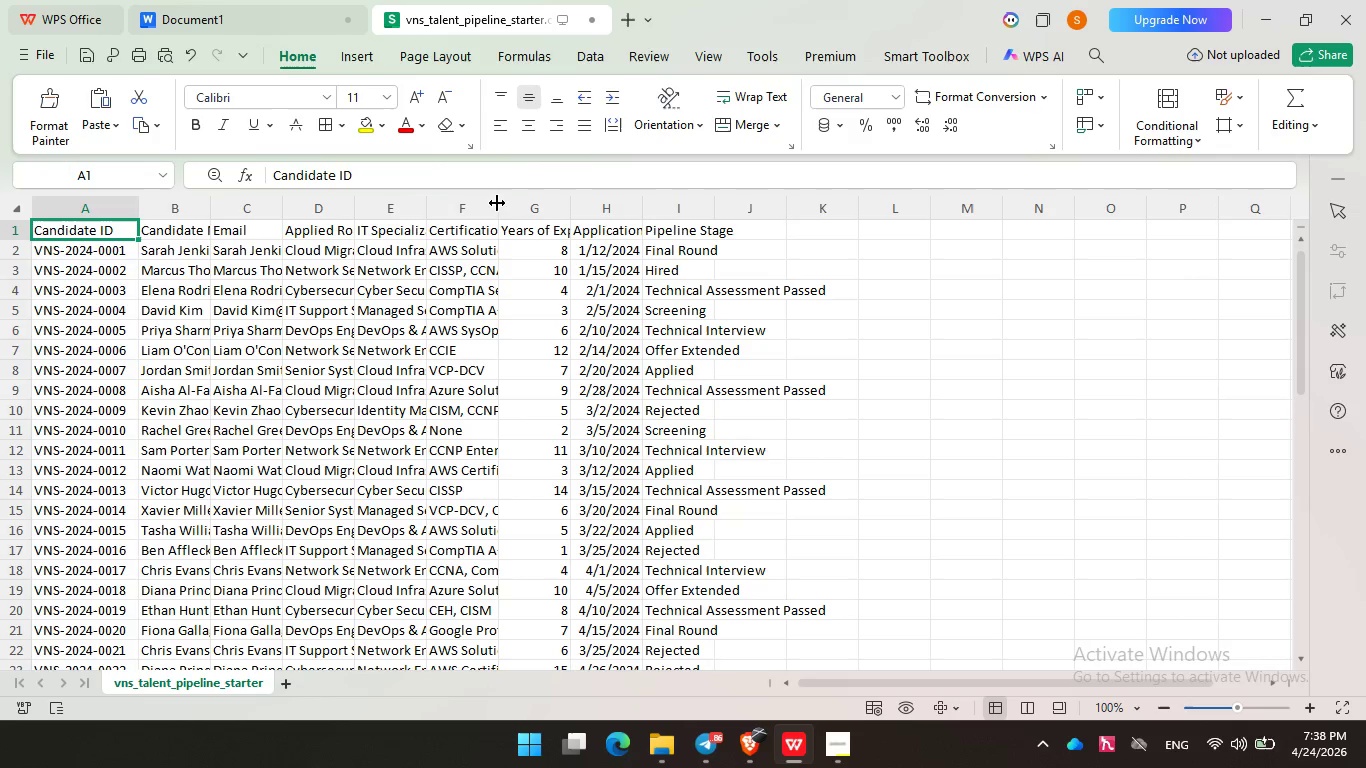 
double_click([501, 205])
 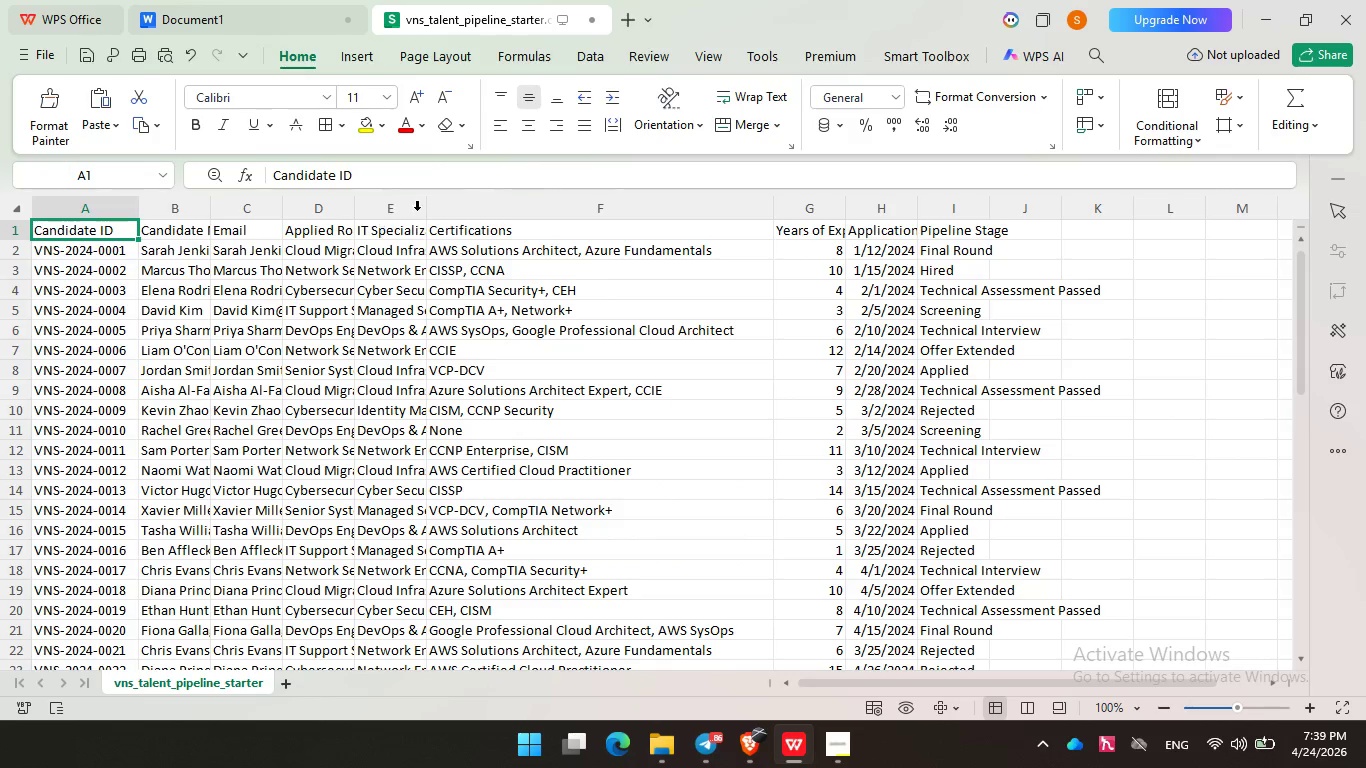 
double_click([427, 208])
 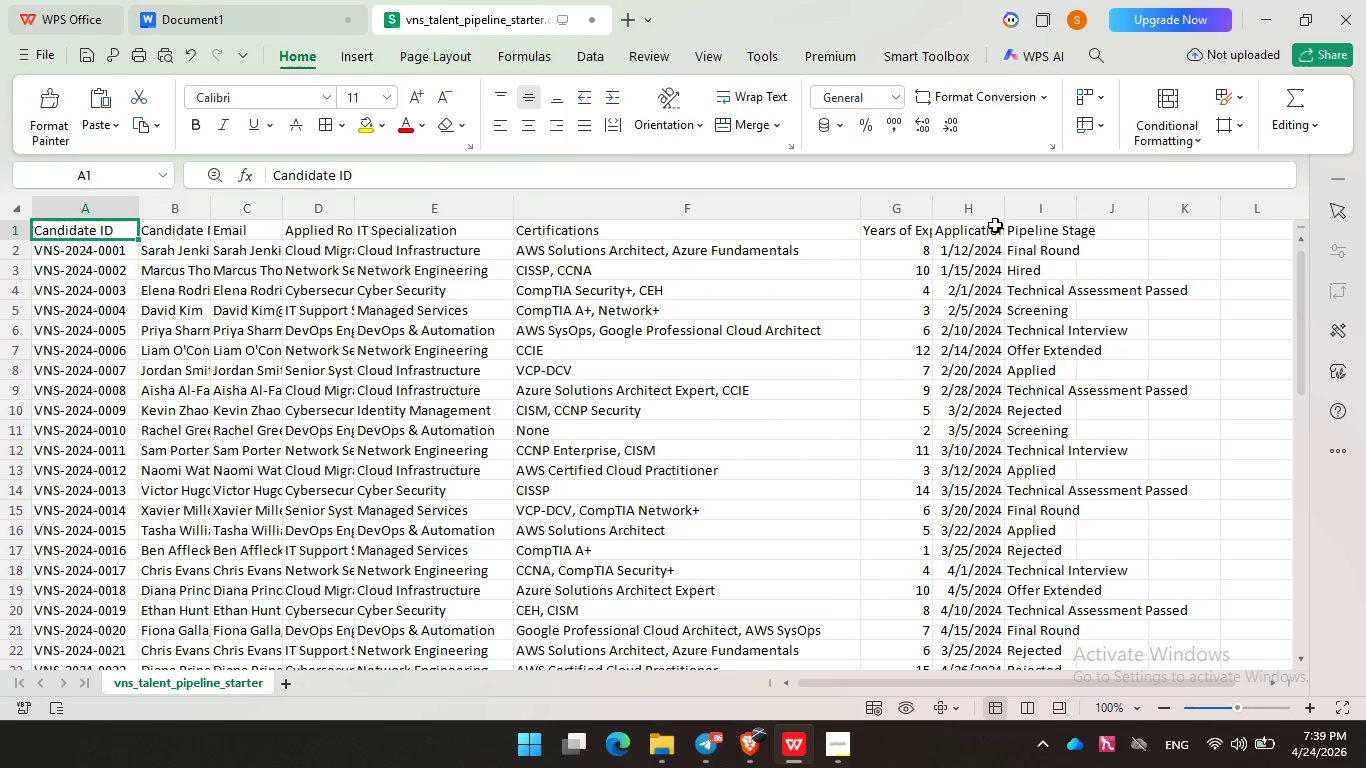 
double_click([1002, 211])
 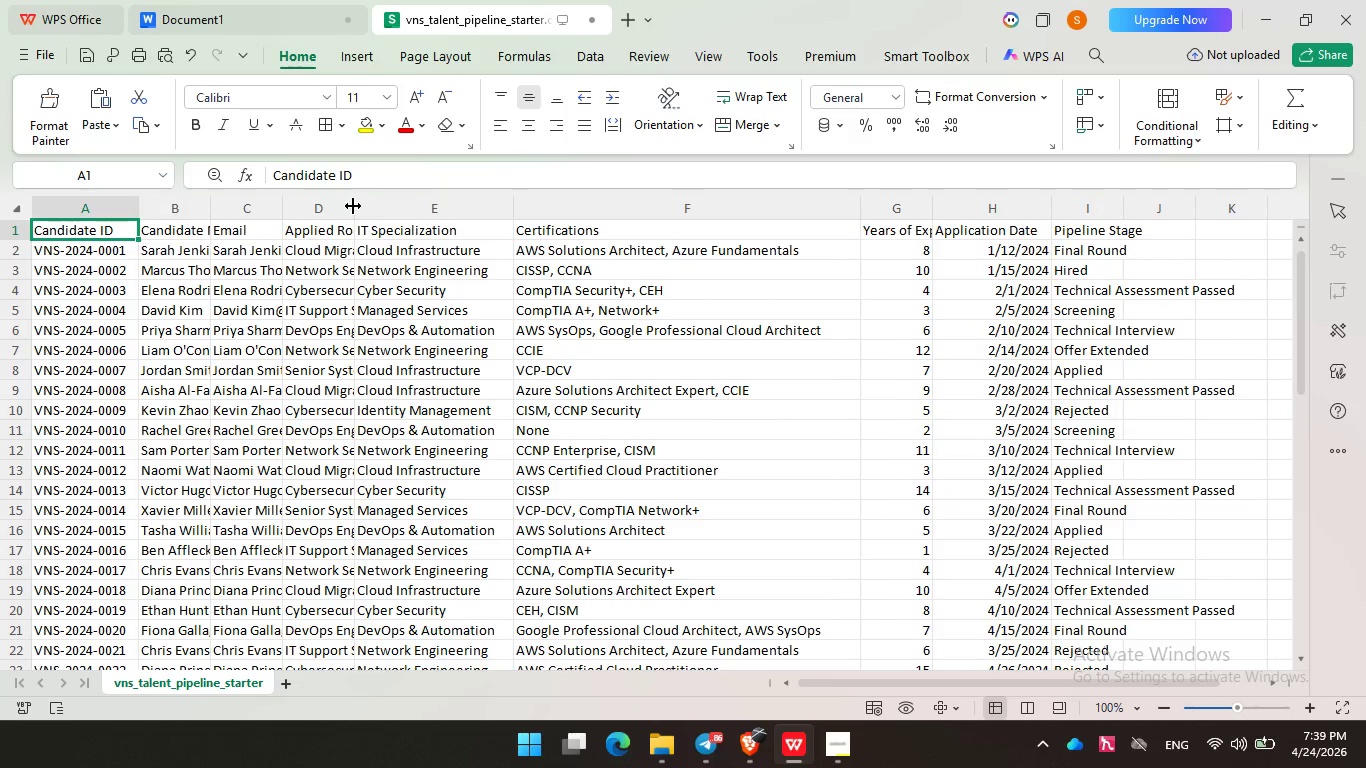 
double_click([352, 206])
 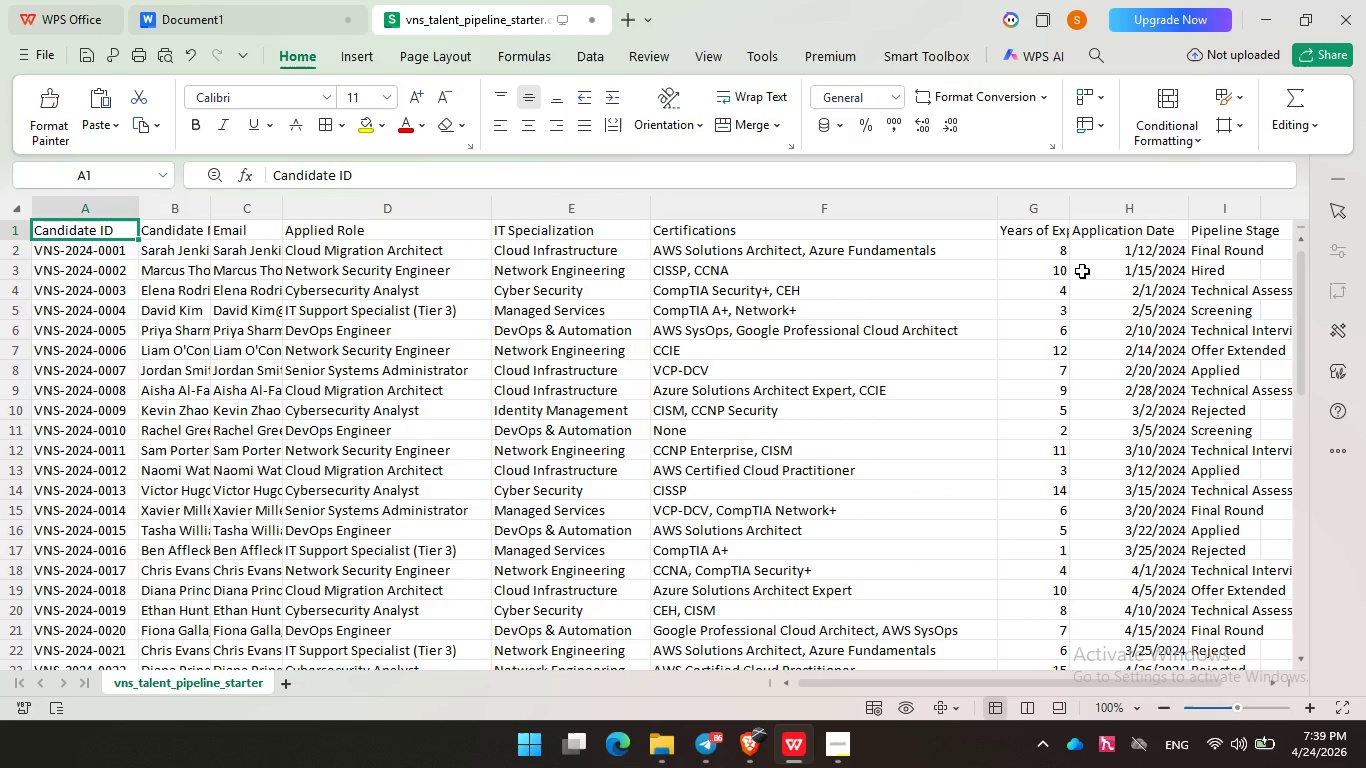 
left_click([1265, 15])
 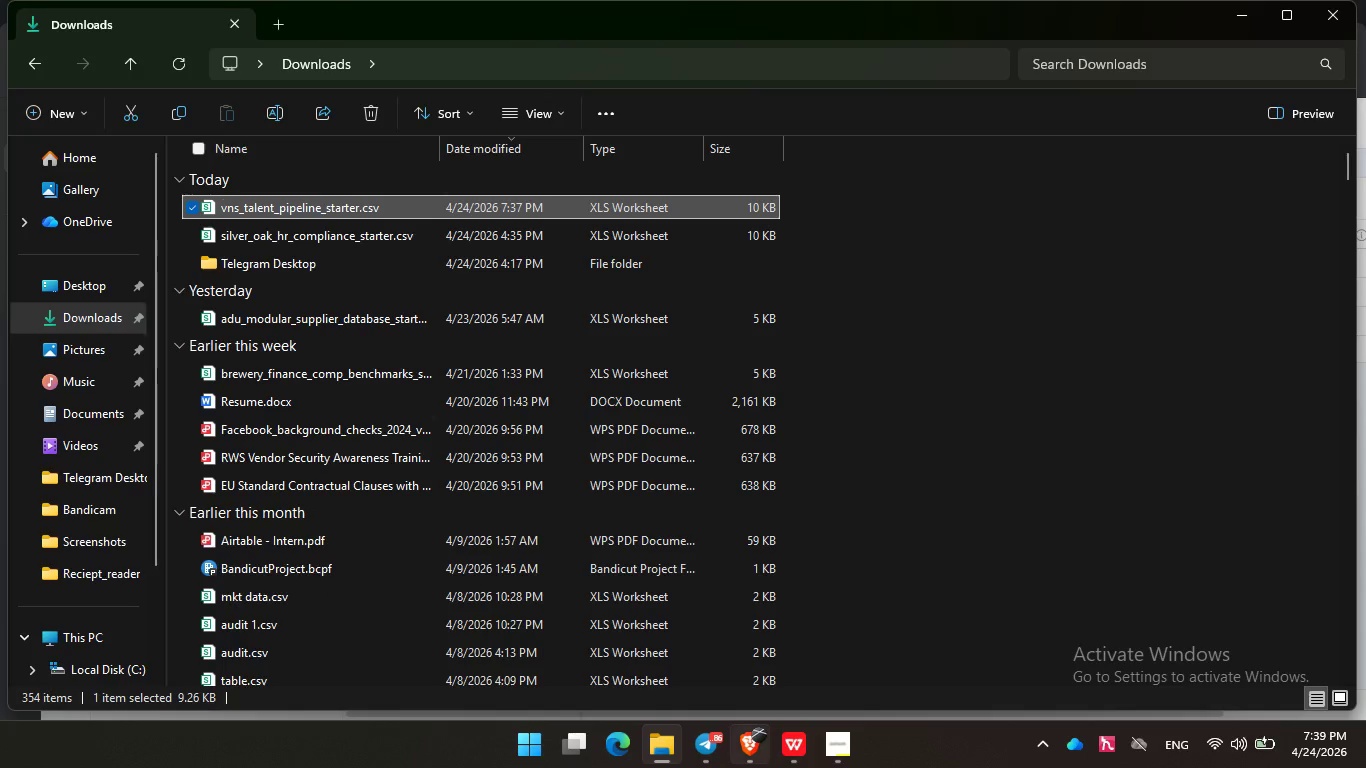 
left_click([758, 767])
 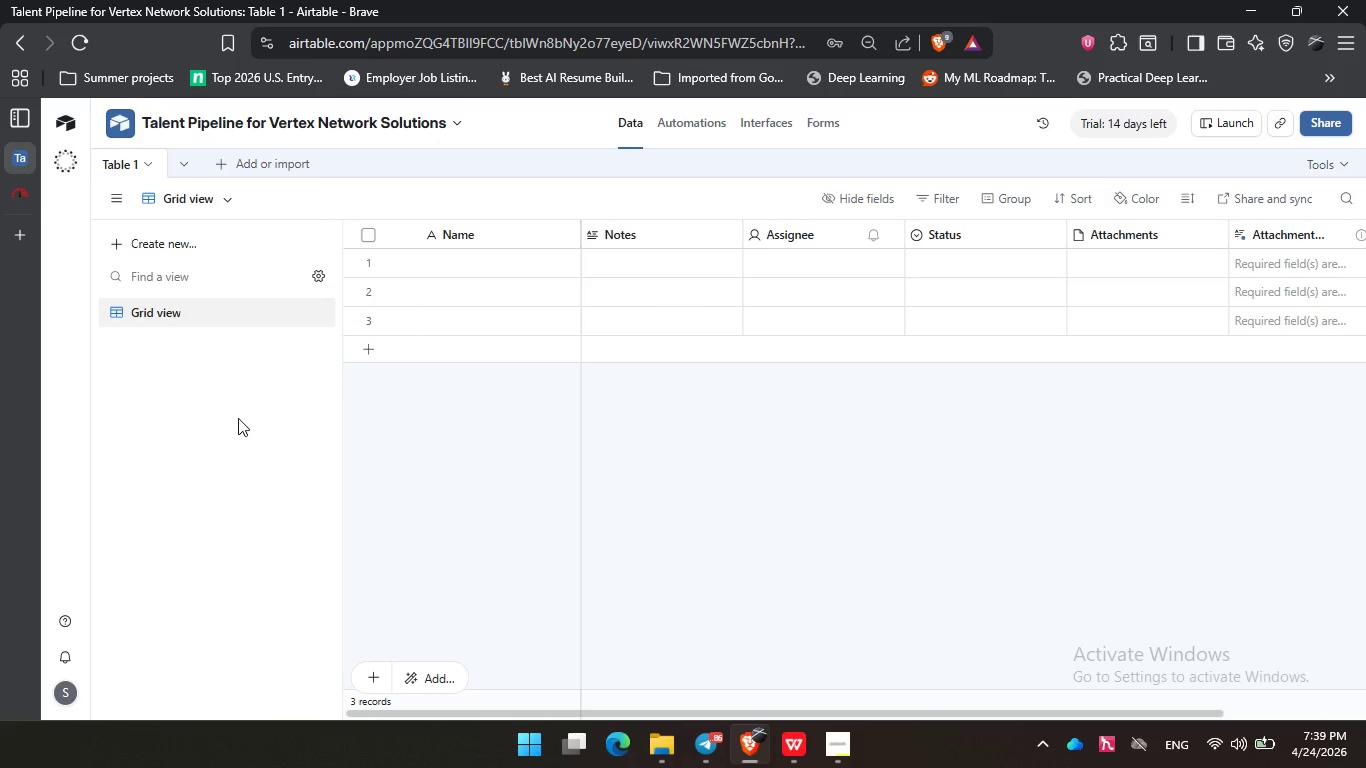 
left_click([247, 419])
 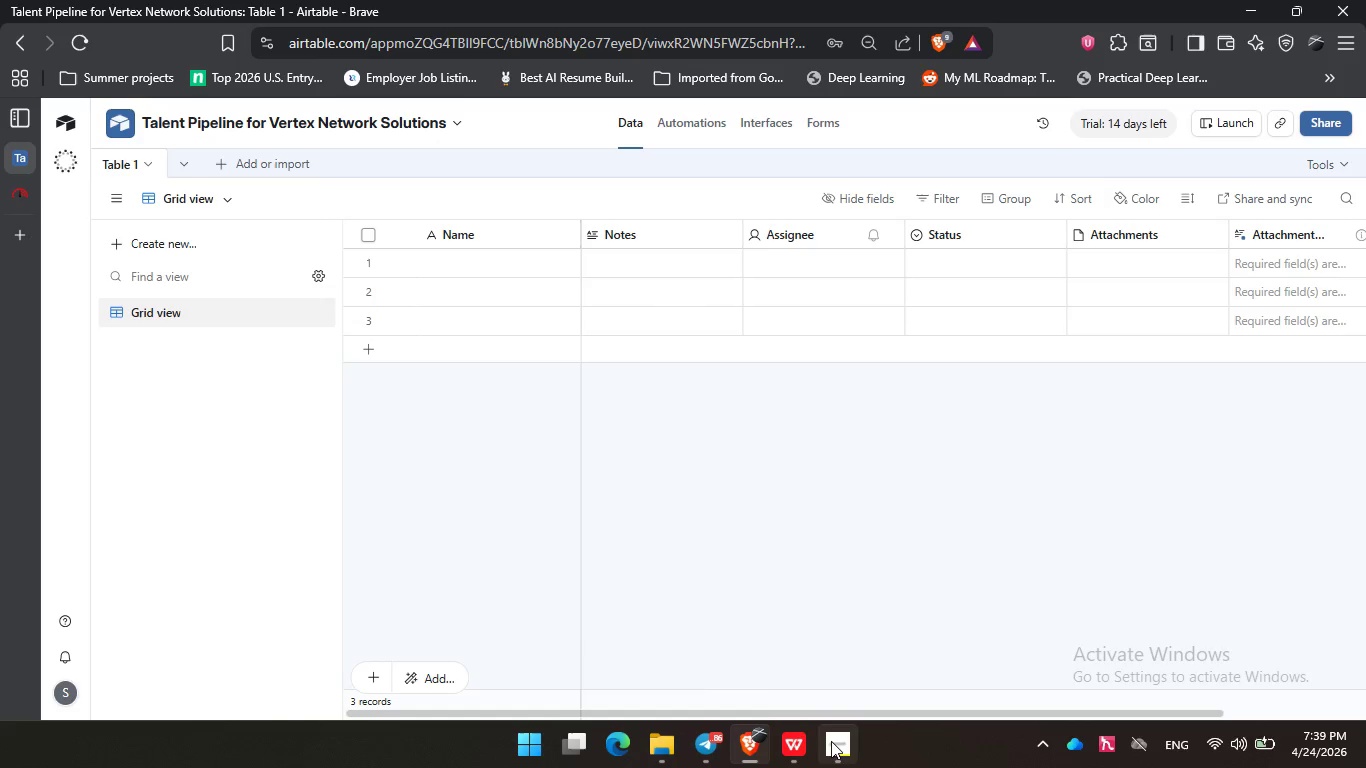 
left_click([780, 755])
 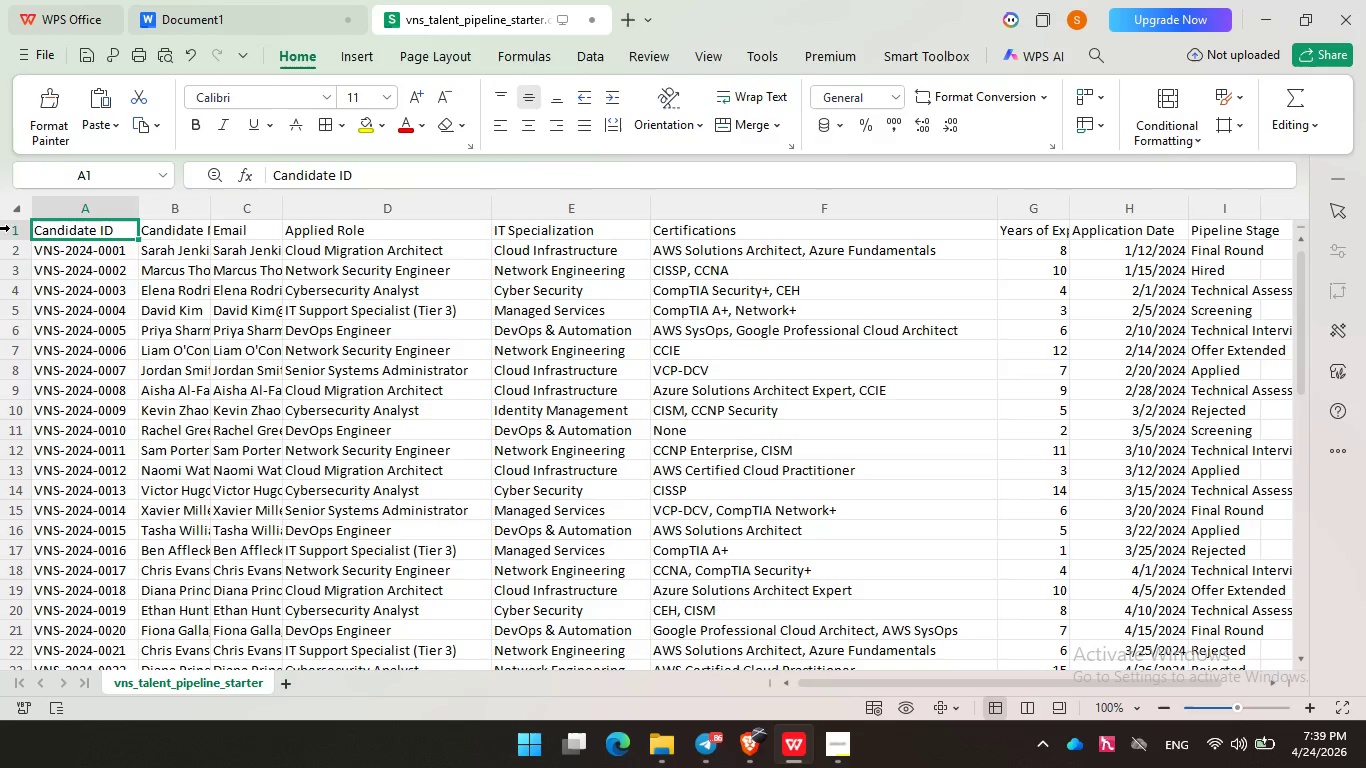 
left_click([17, 226])
 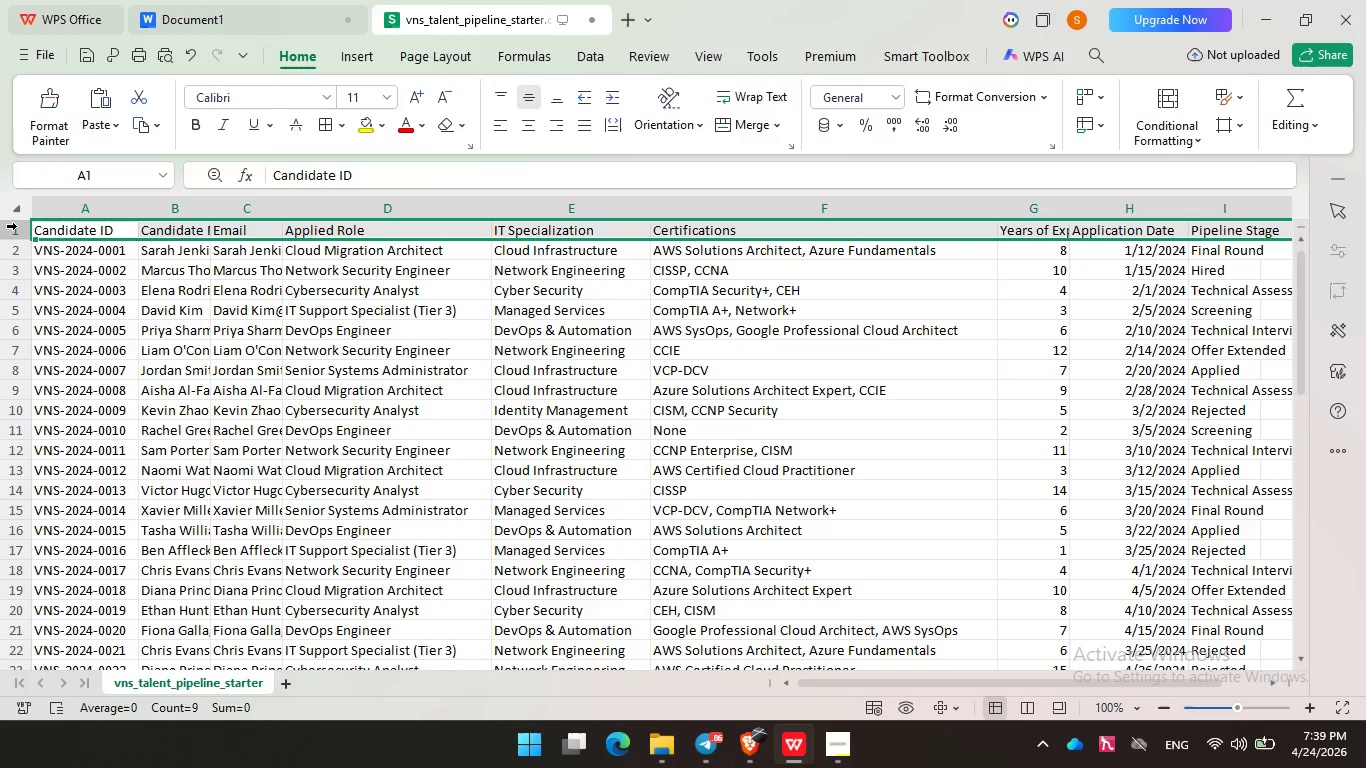 
key(Control+C)
 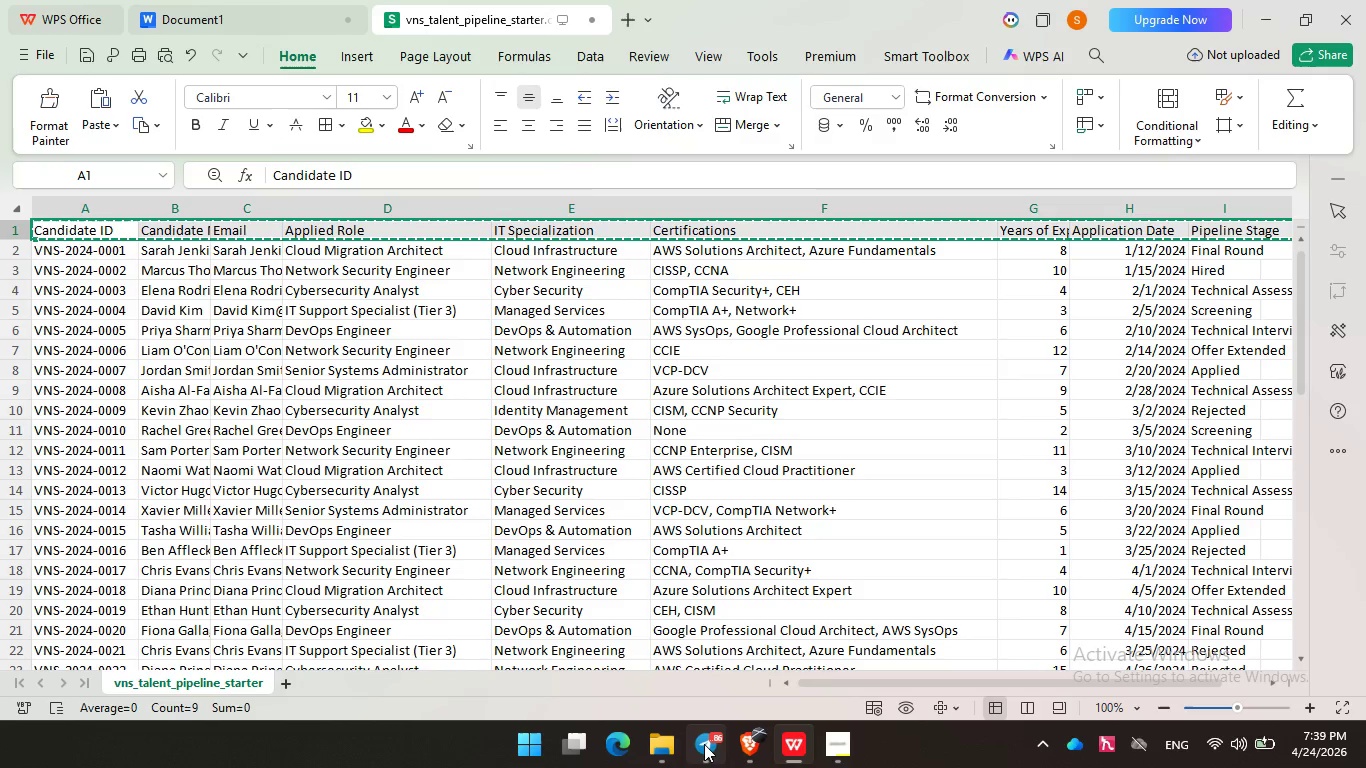 
left_click([704, 746])
 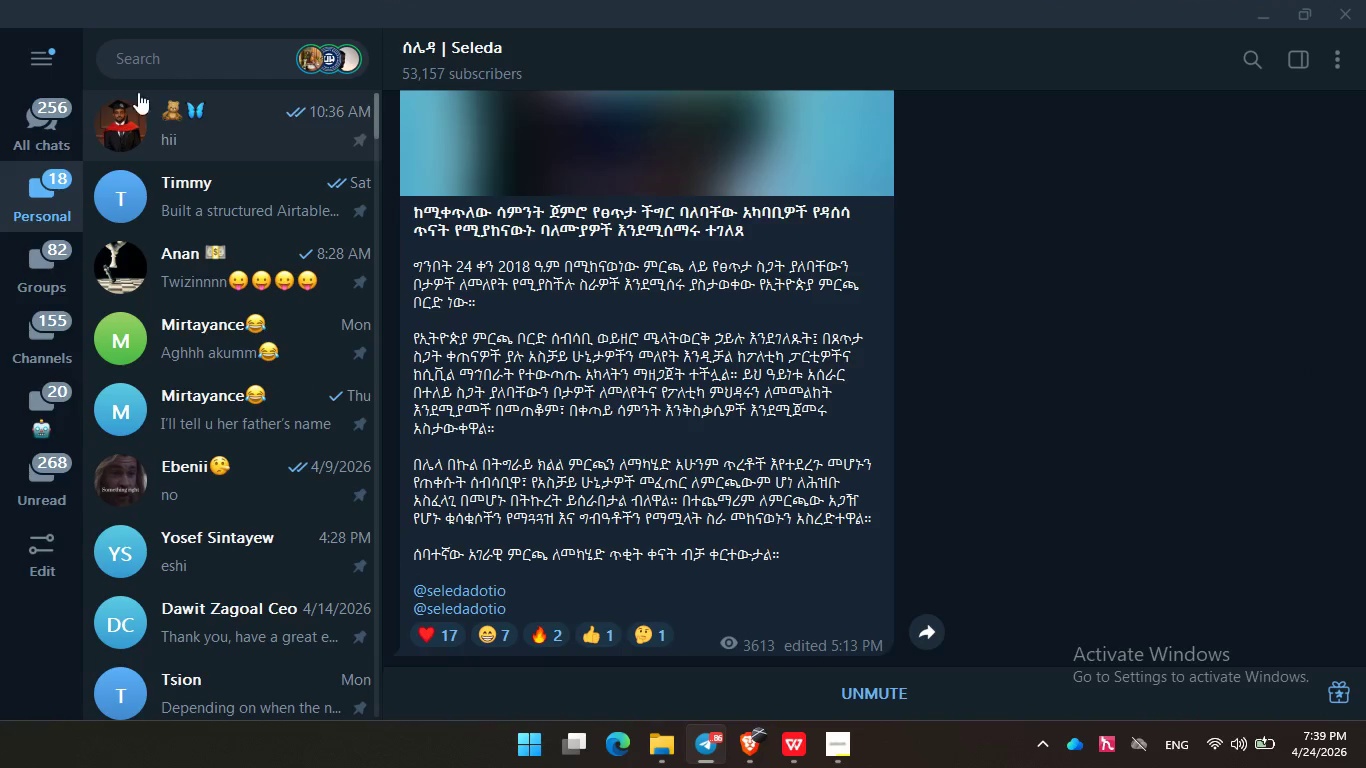 
left_click([174, 66])
 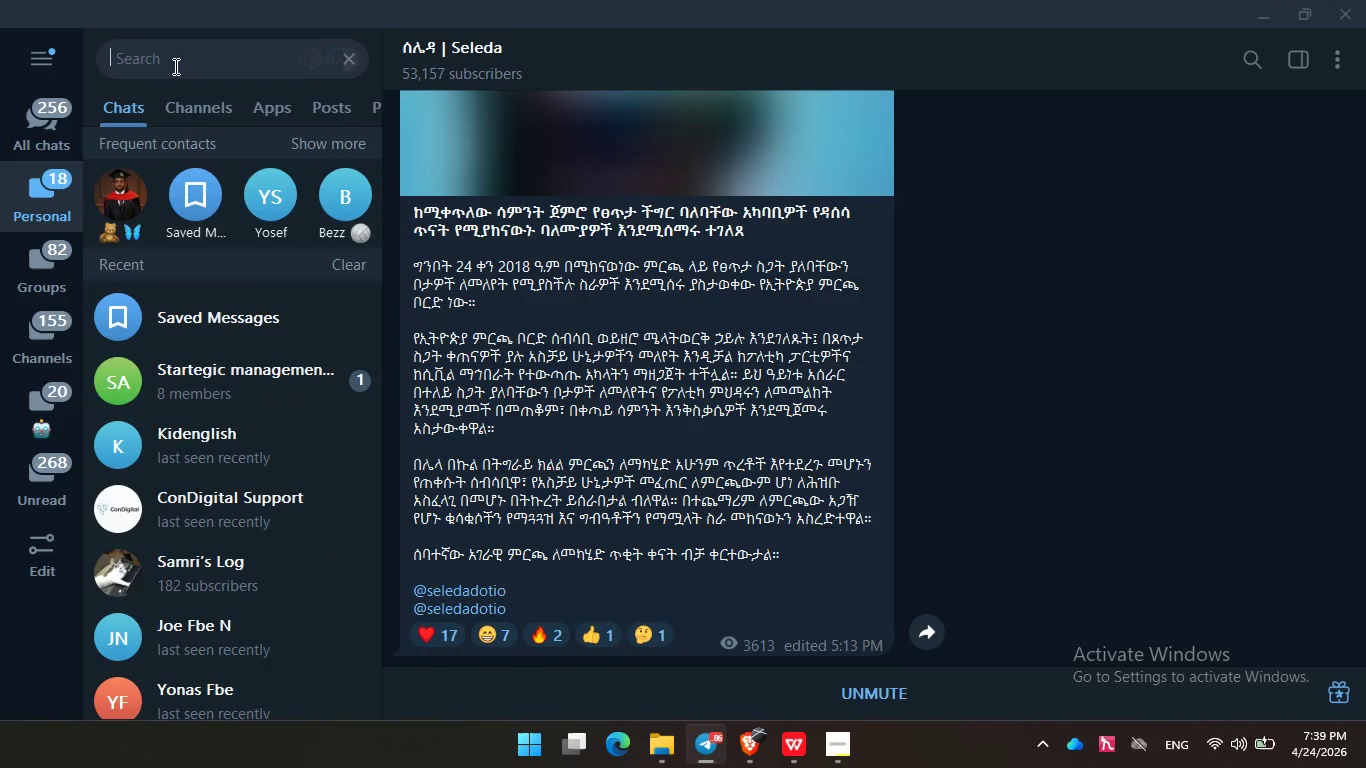 
type(sa)
 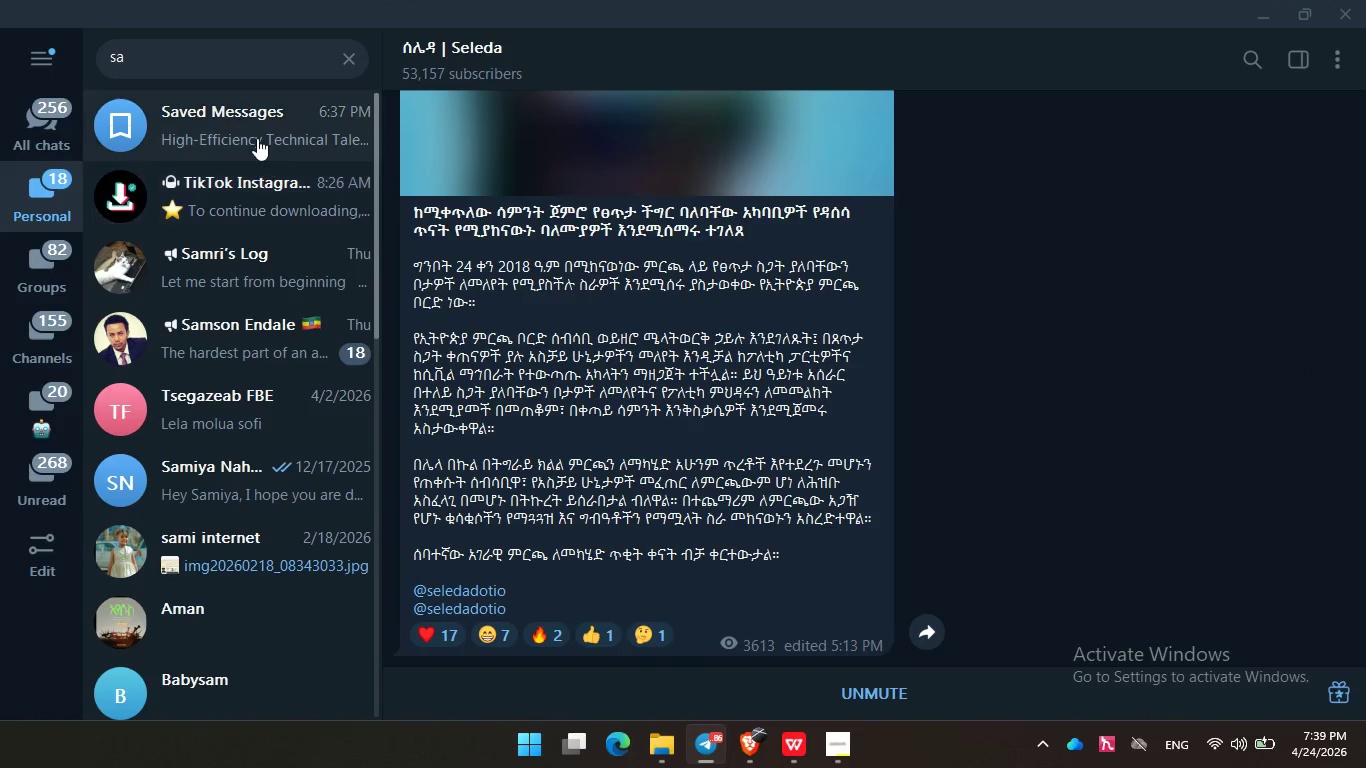 
left_click([257, 138])
 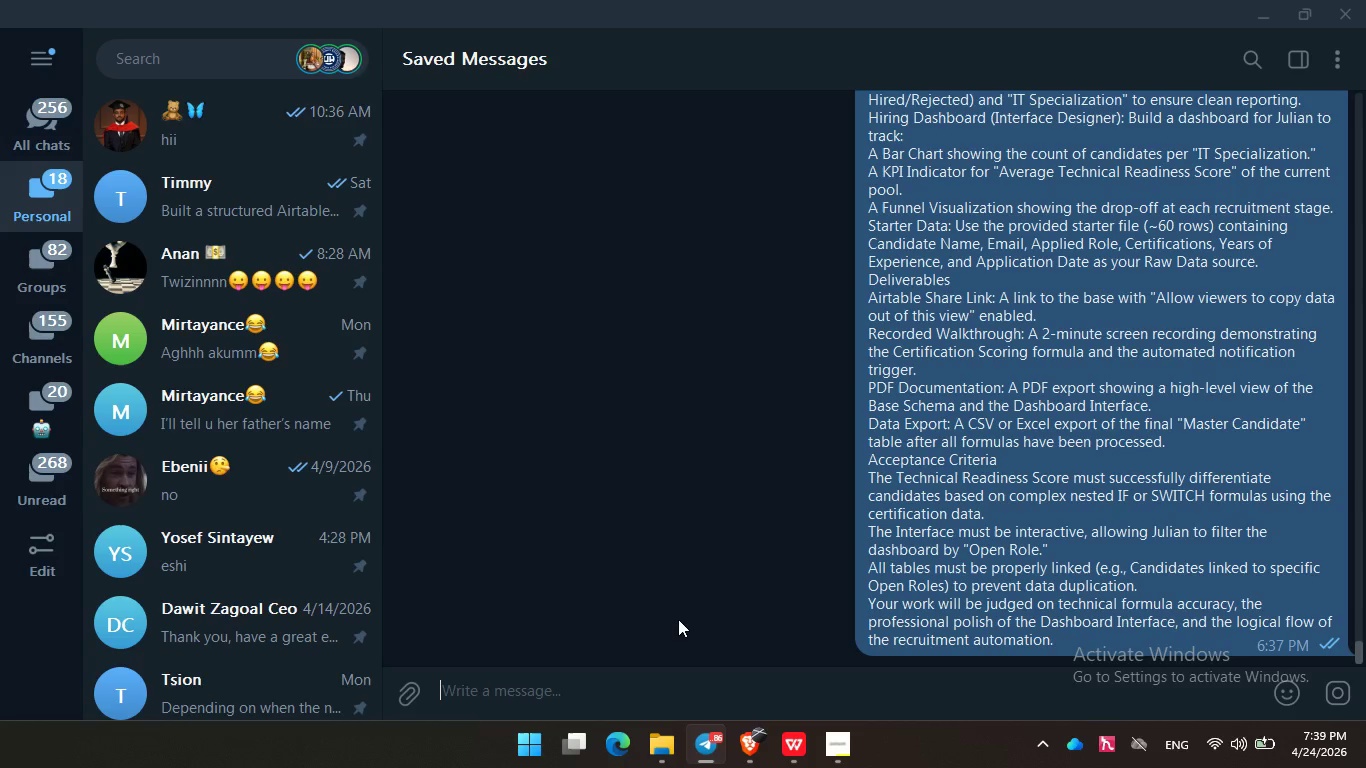 
key(Control+V)
 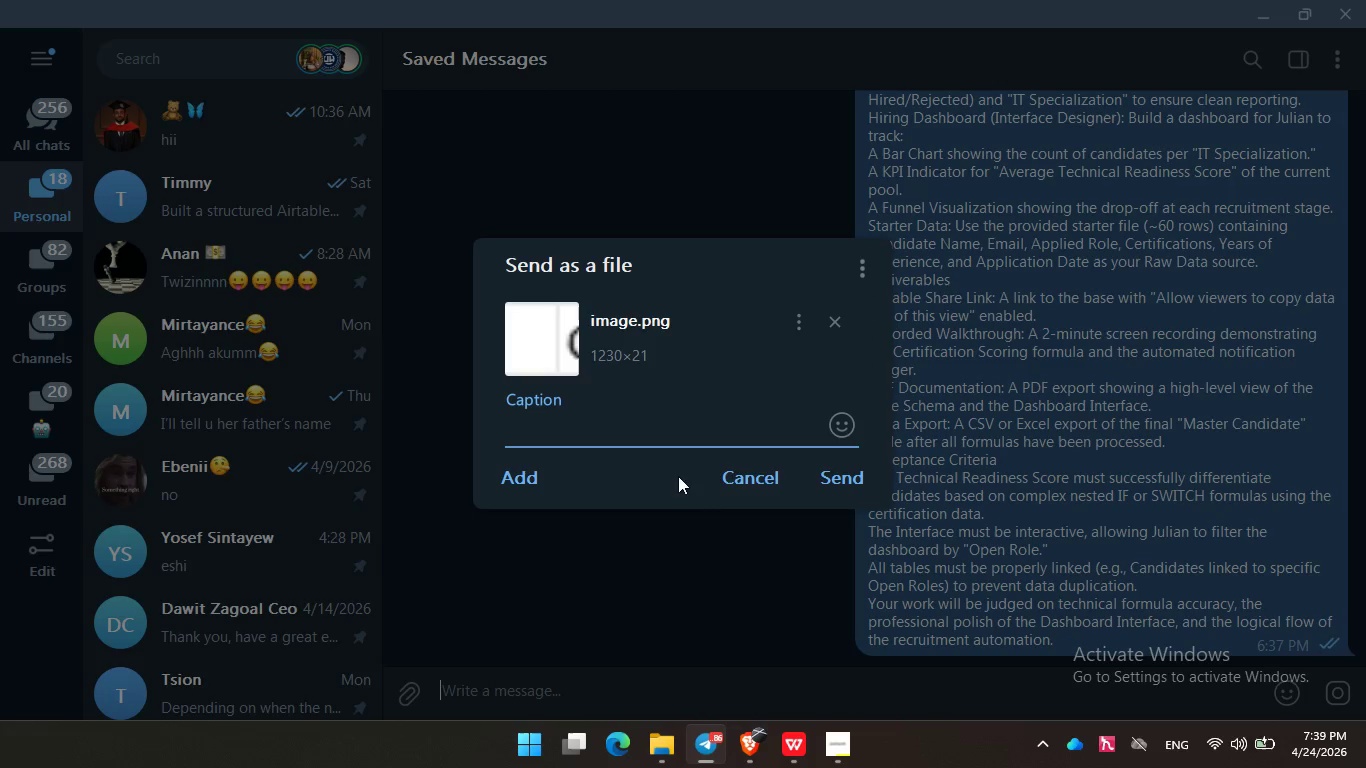 
left_click([721, 472])
 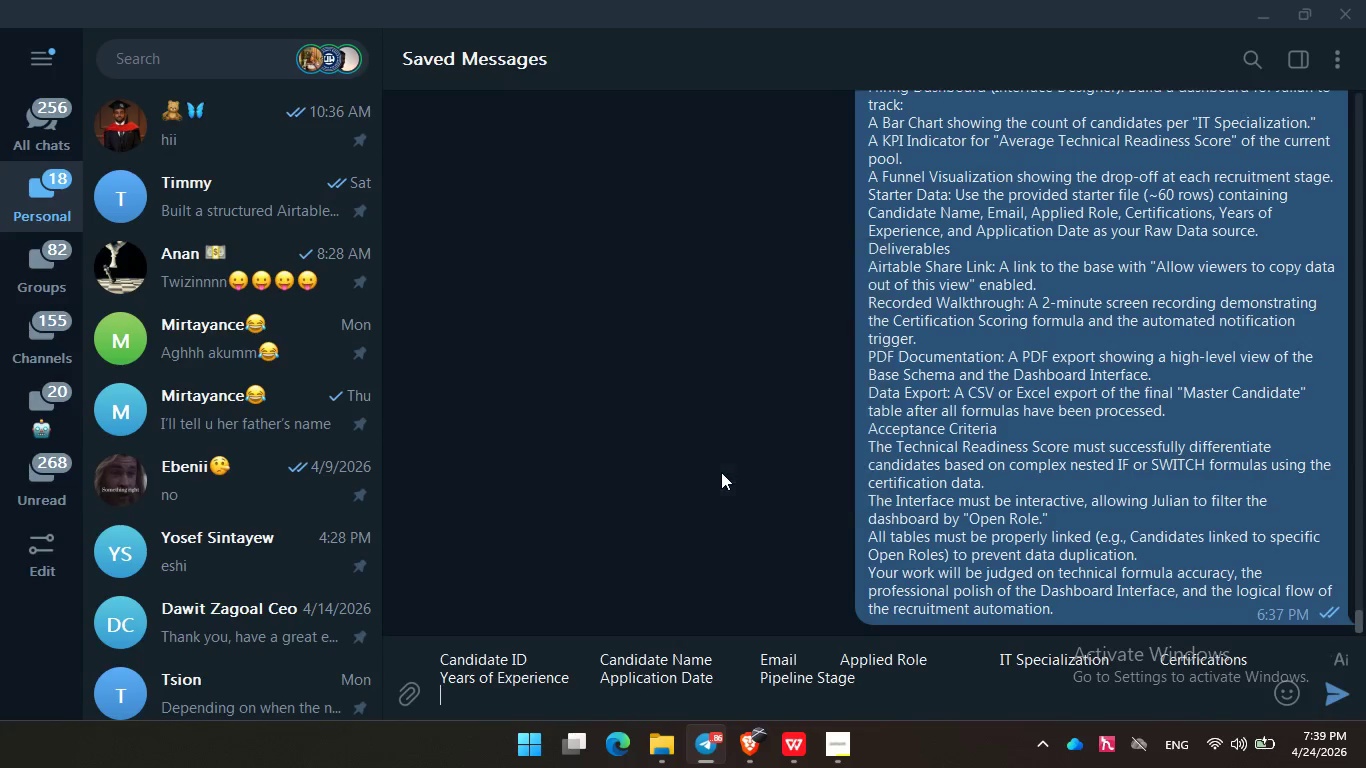 
key(Enter)
 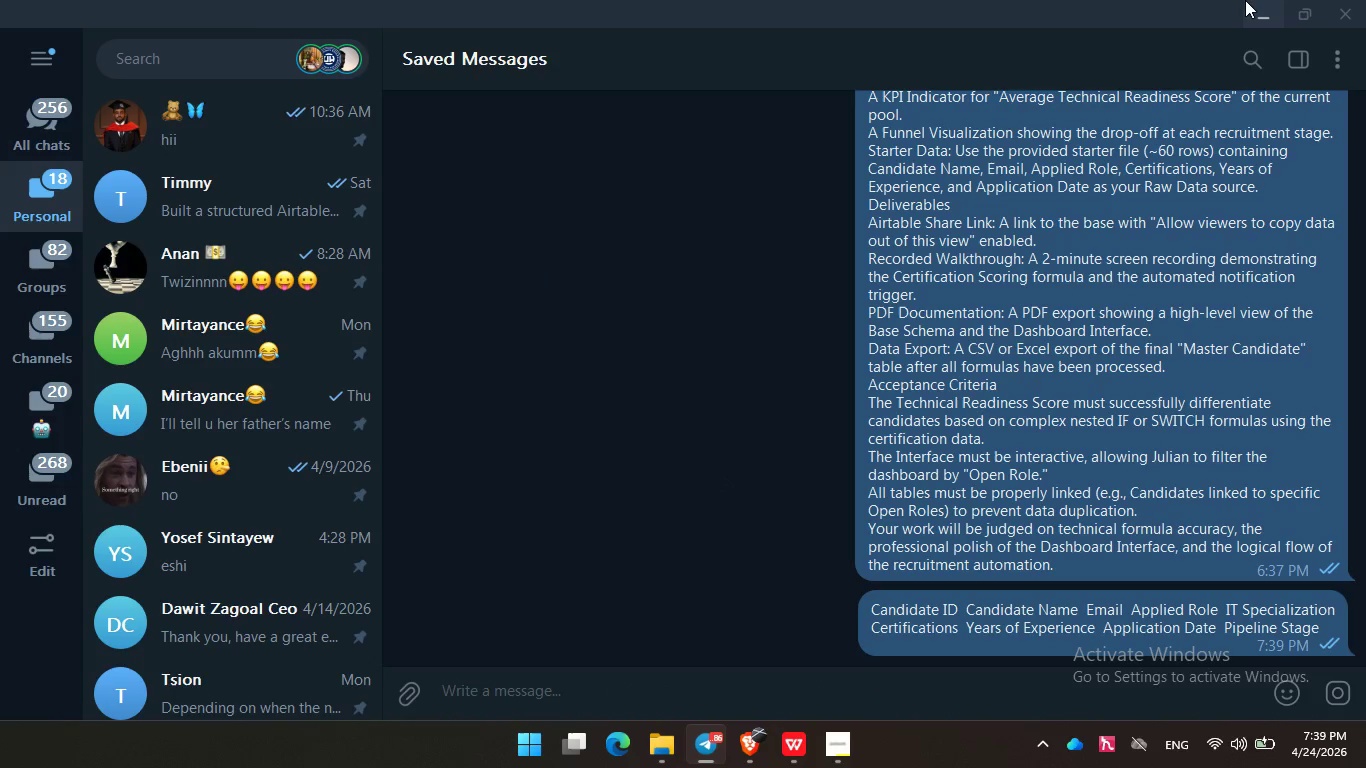 
left_click([1252, 0])
 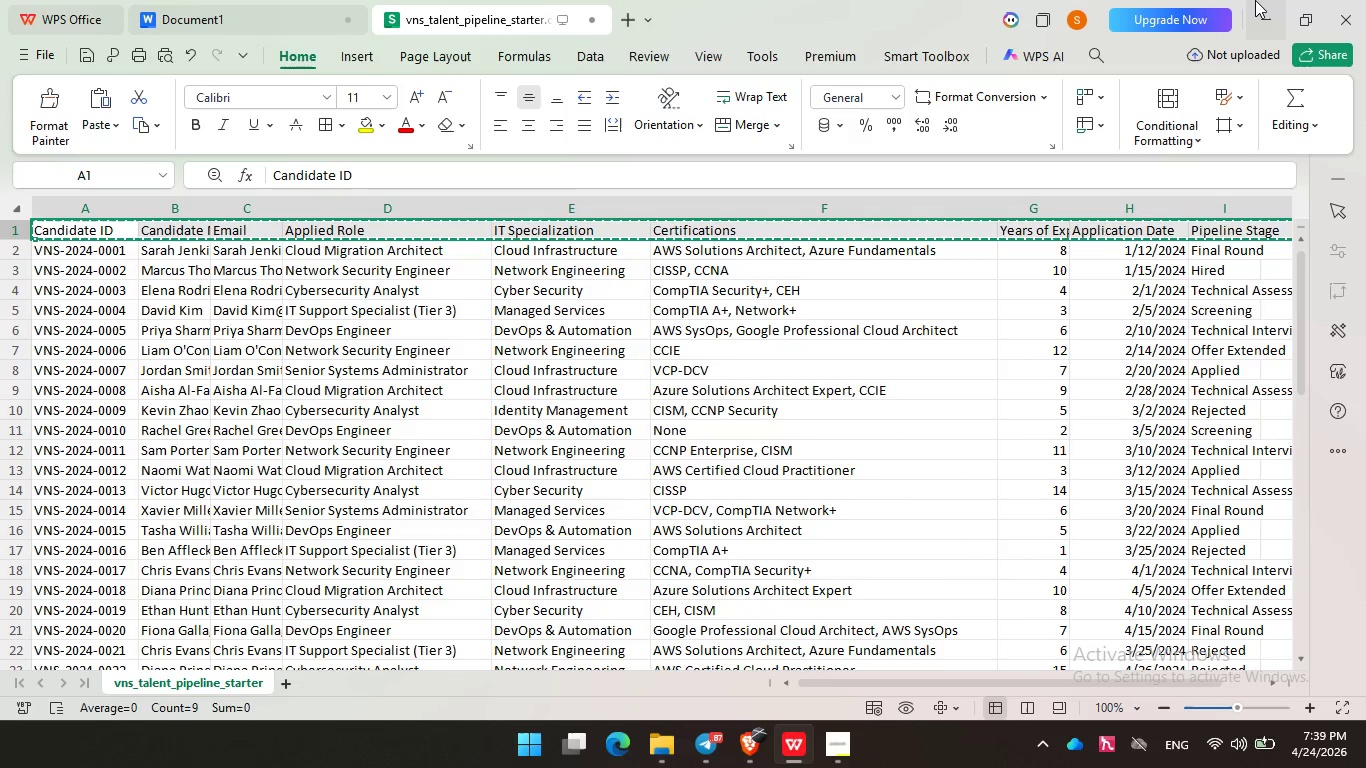 
wait(23.17)
 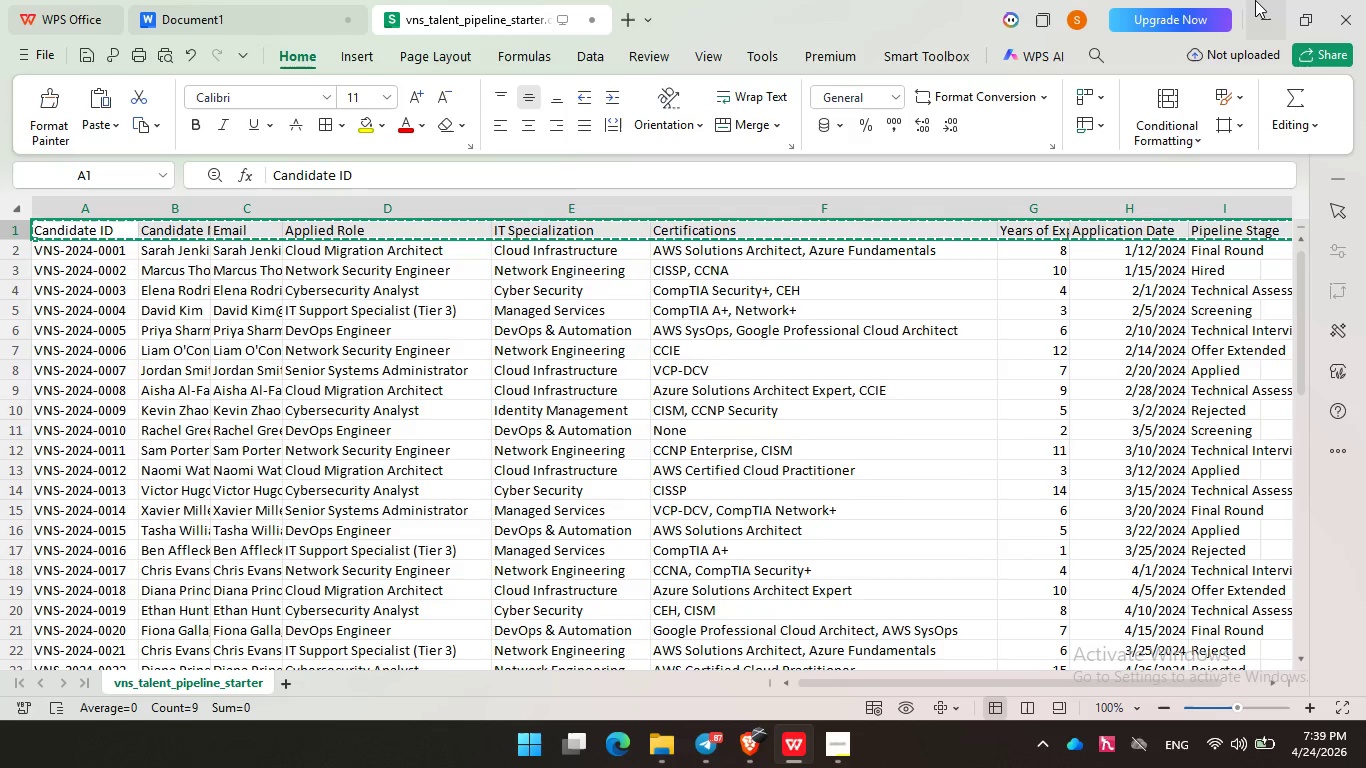 
left_click([753, 751])
 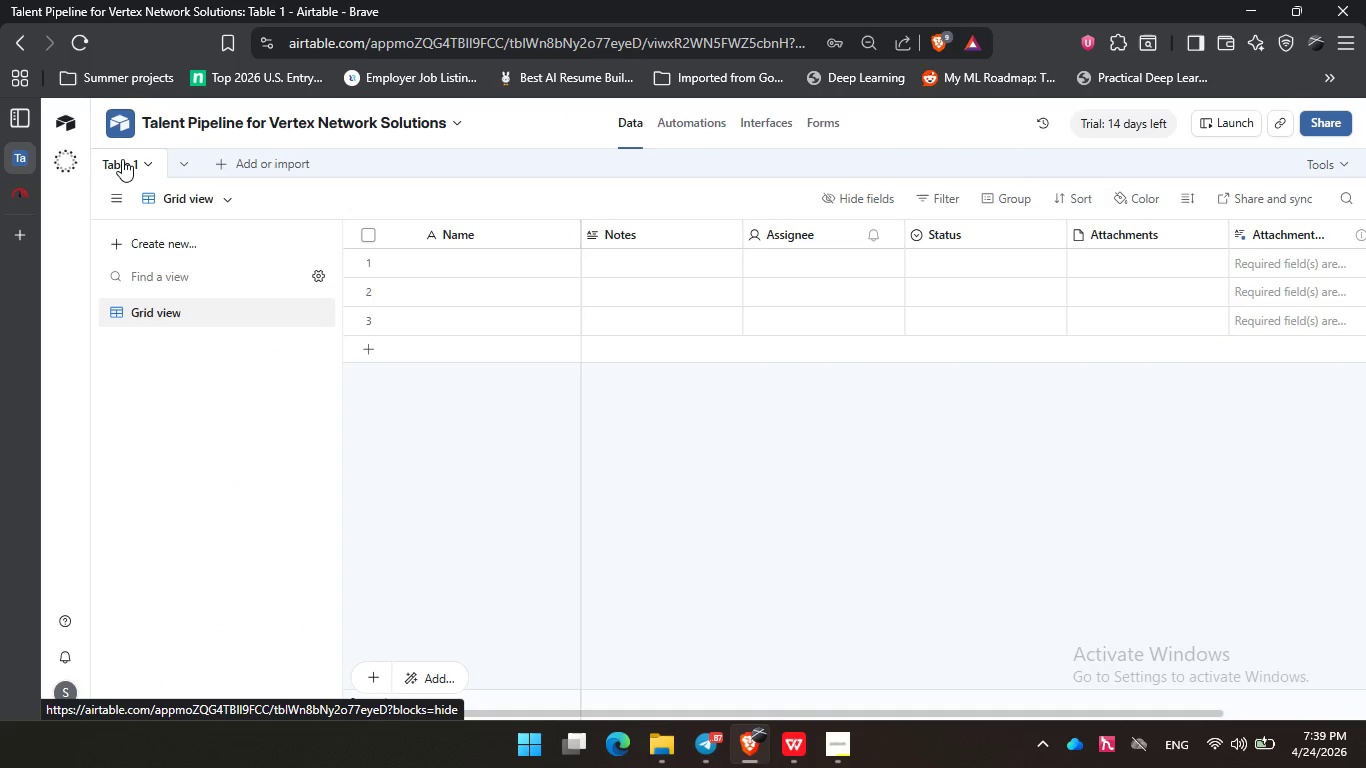 
double_click([122, 159])
 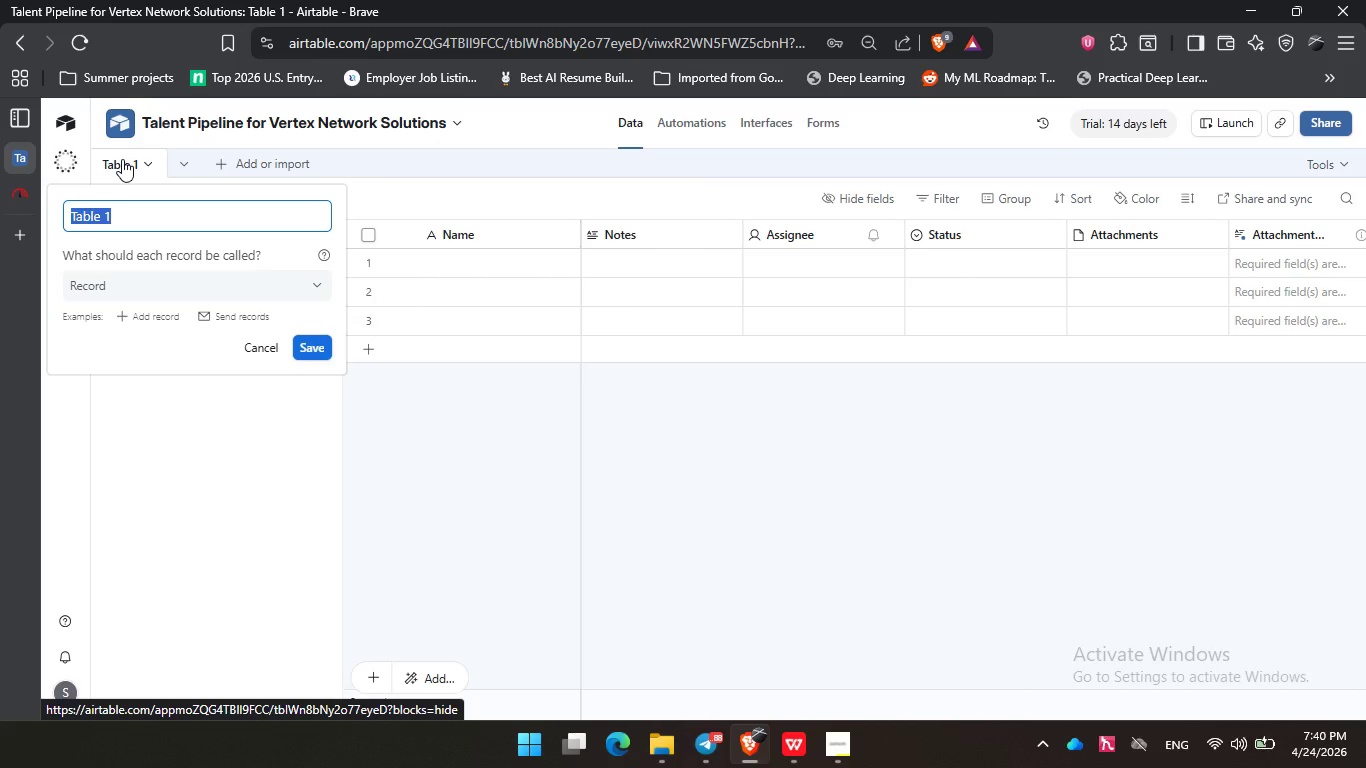 
wait(22.94)
 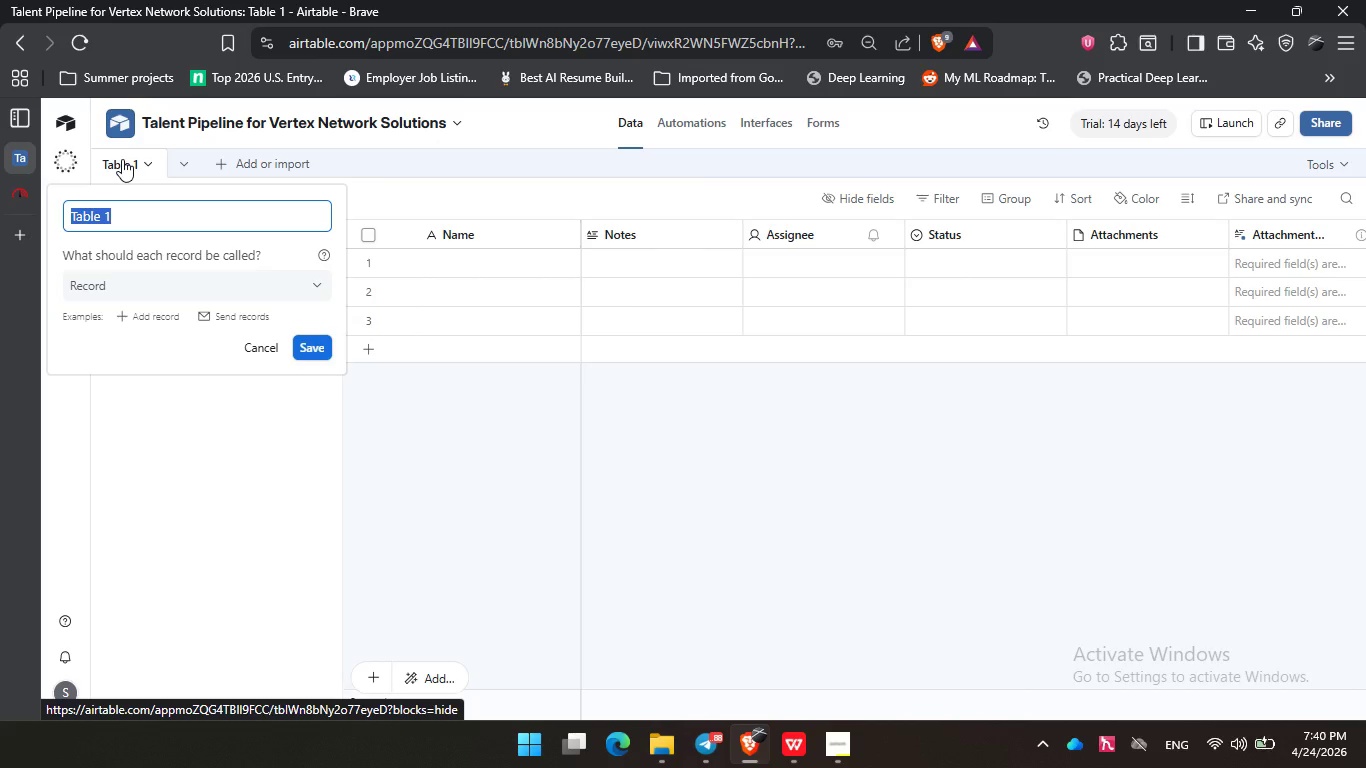 
key(Backspace)
type(Candidates)
 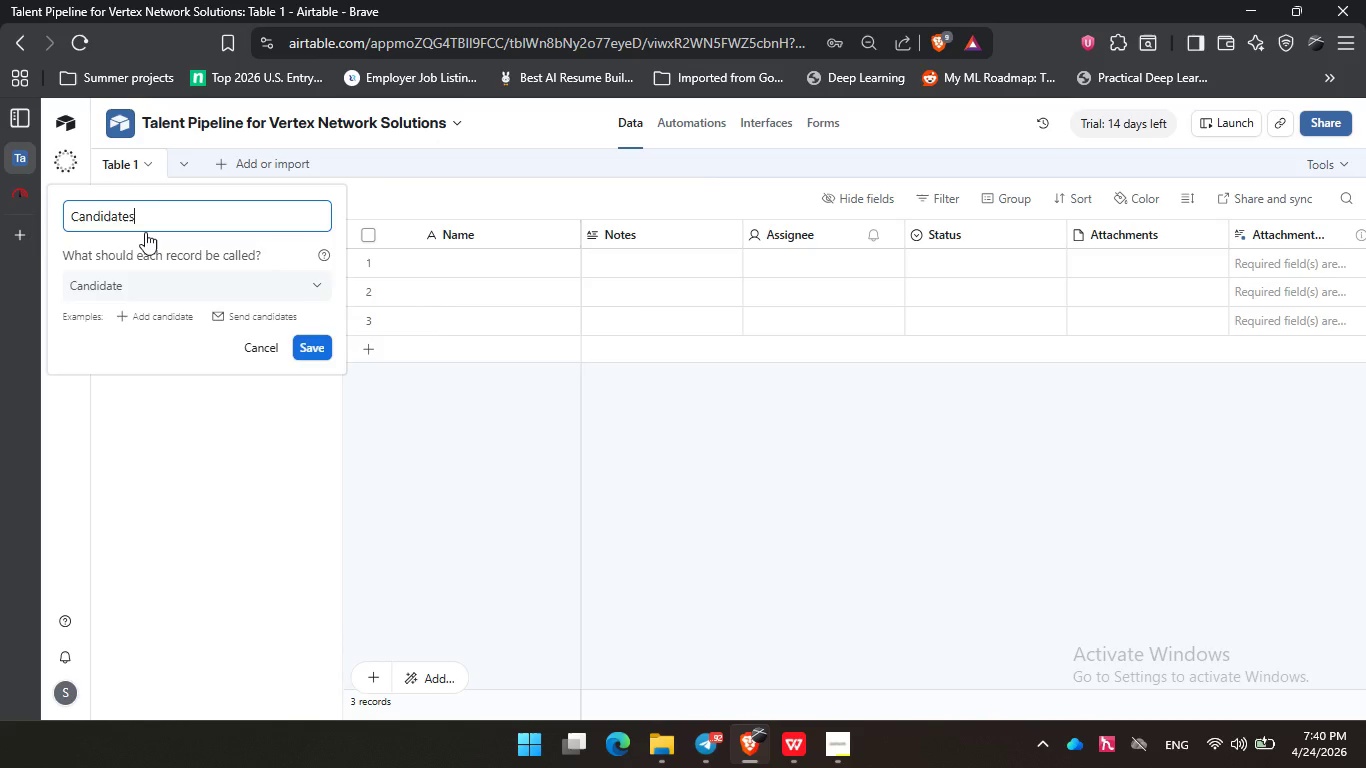 
key(Enter)
 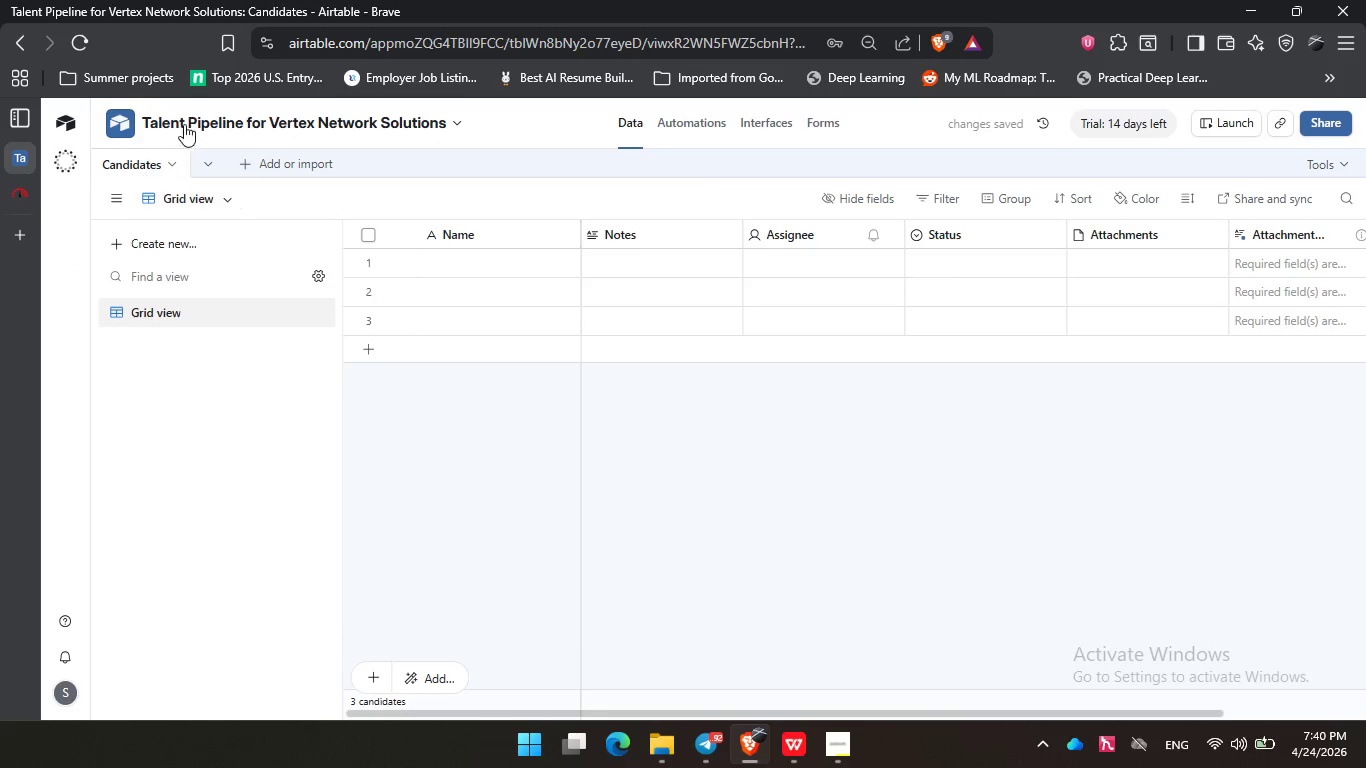 
left_click([251, 155])
 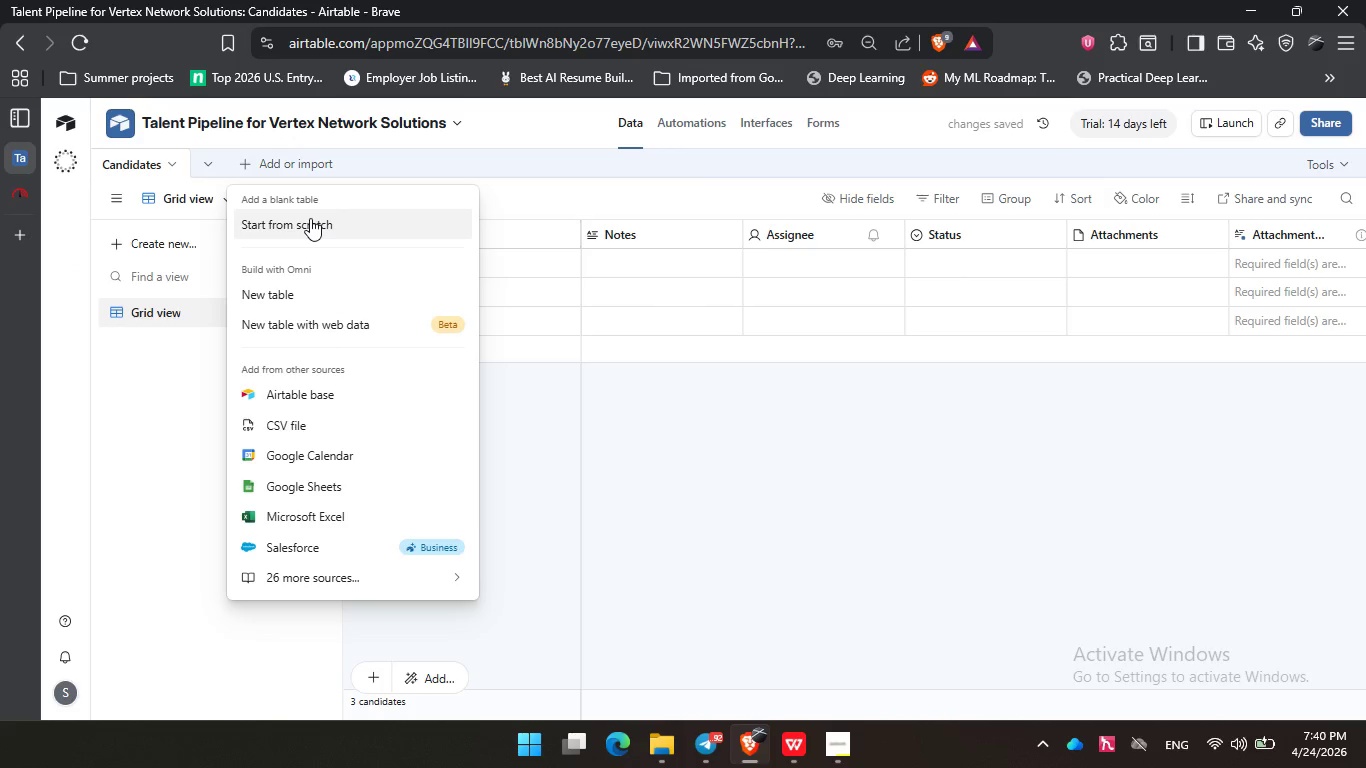 
left_click([310, 218])
 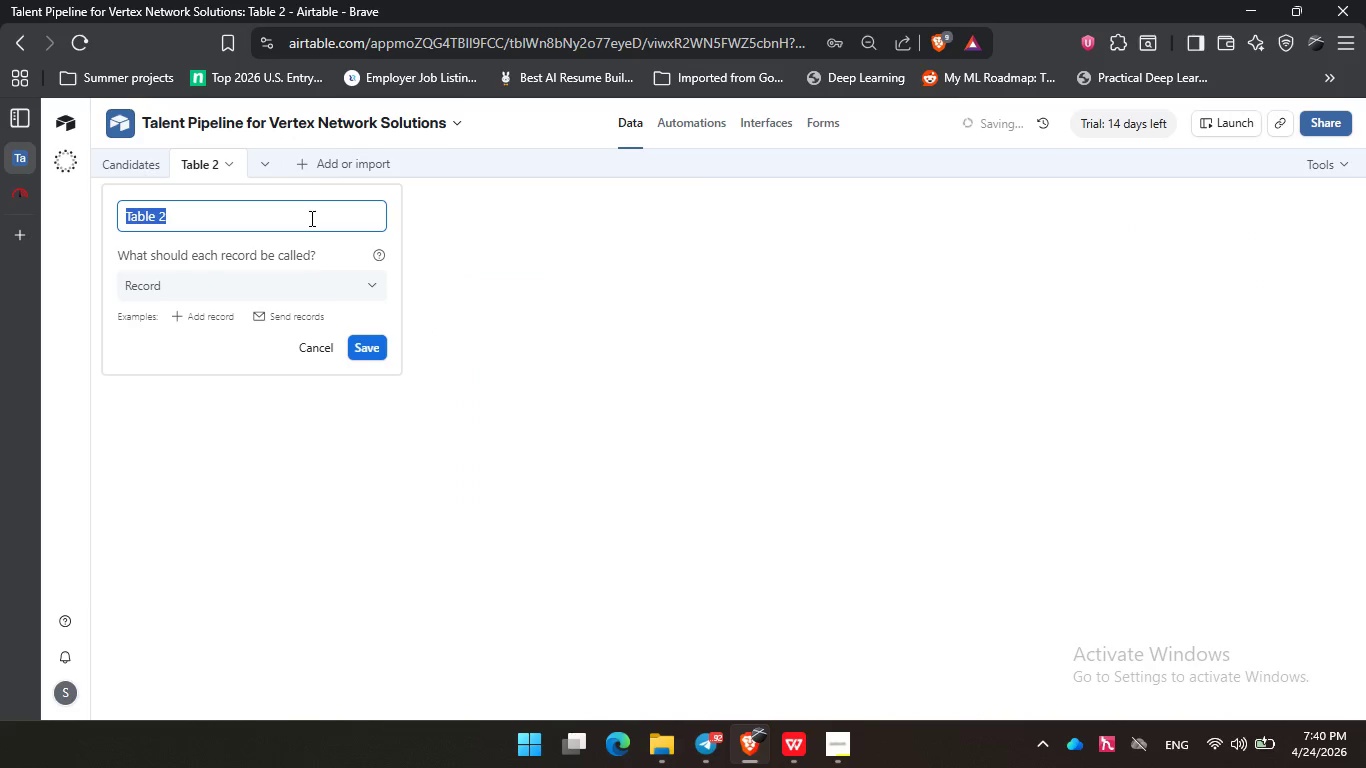 
hold_key(key=ShiftLeft, duration=0.8)
 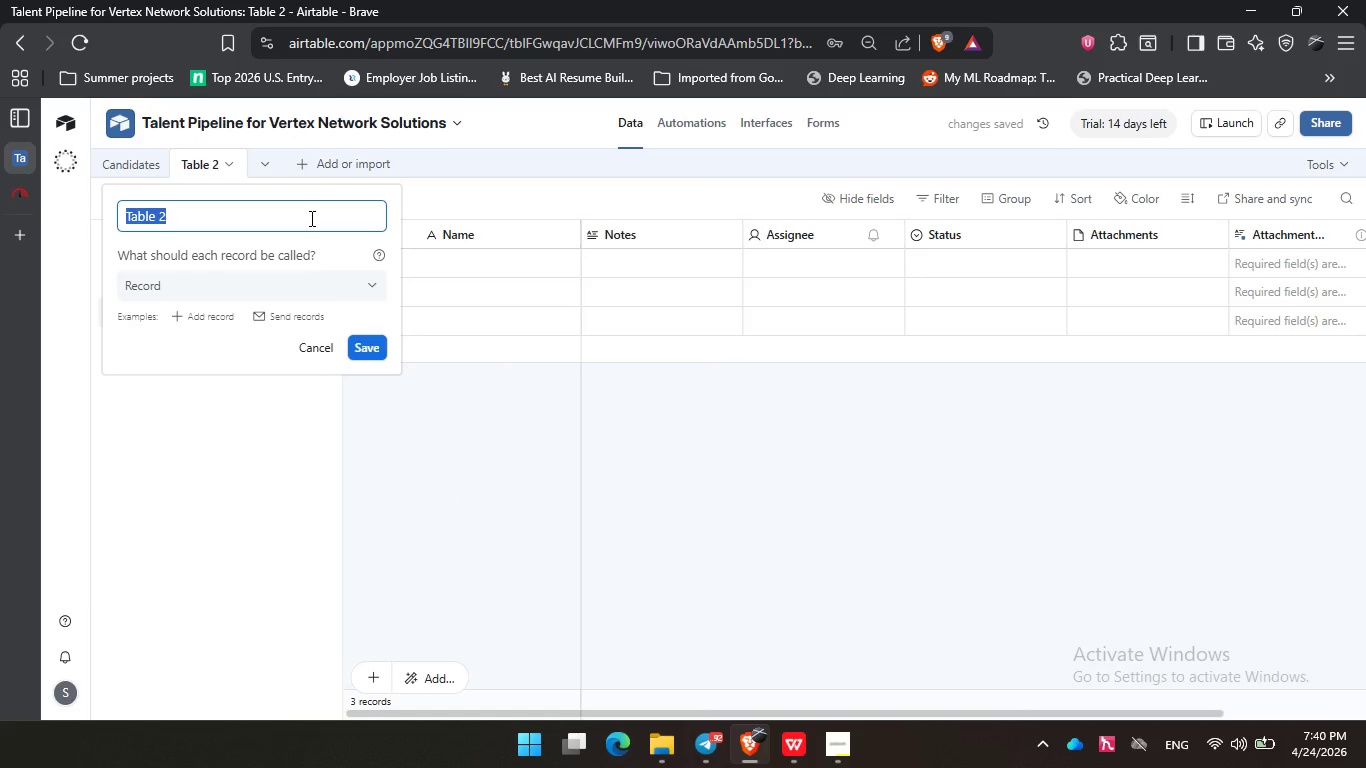 
type(Open Roles)
 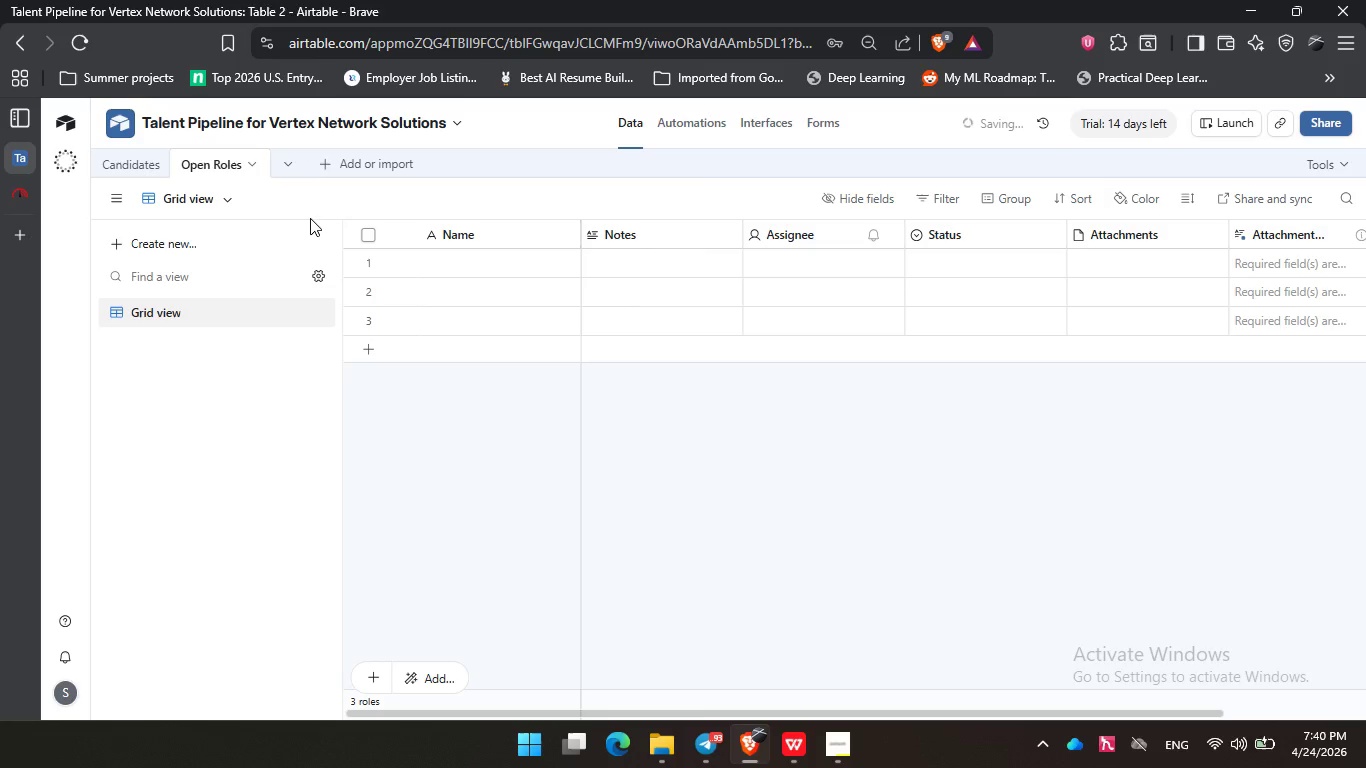 
 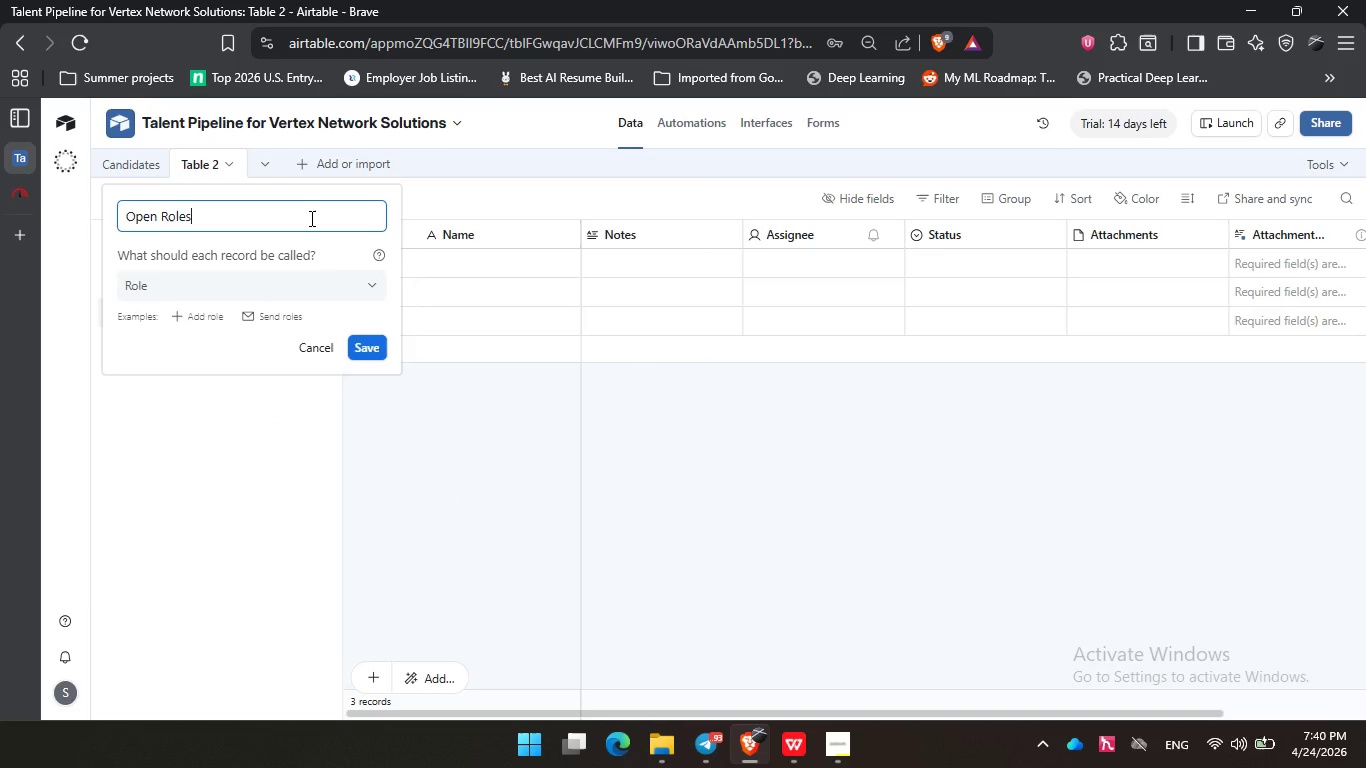 
key(Enter)
 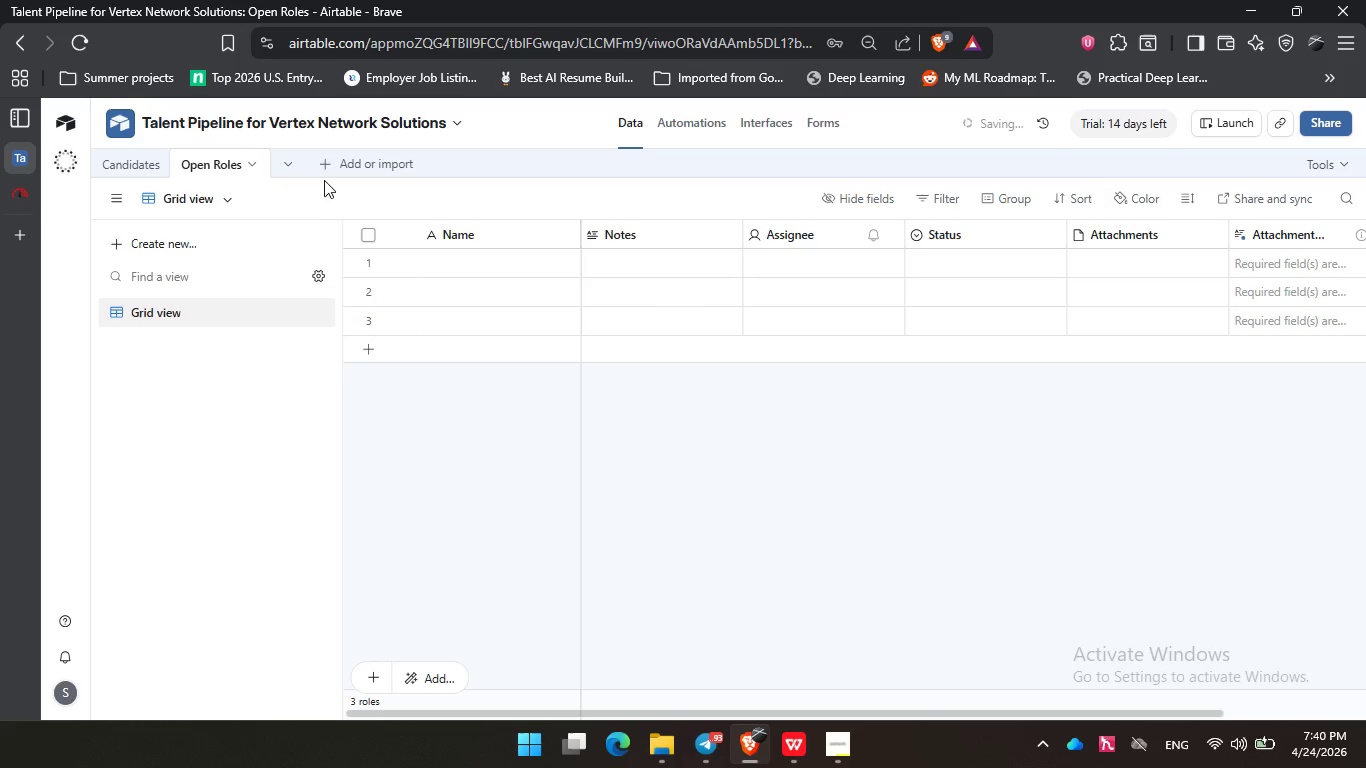 
left_click([328, 171])
 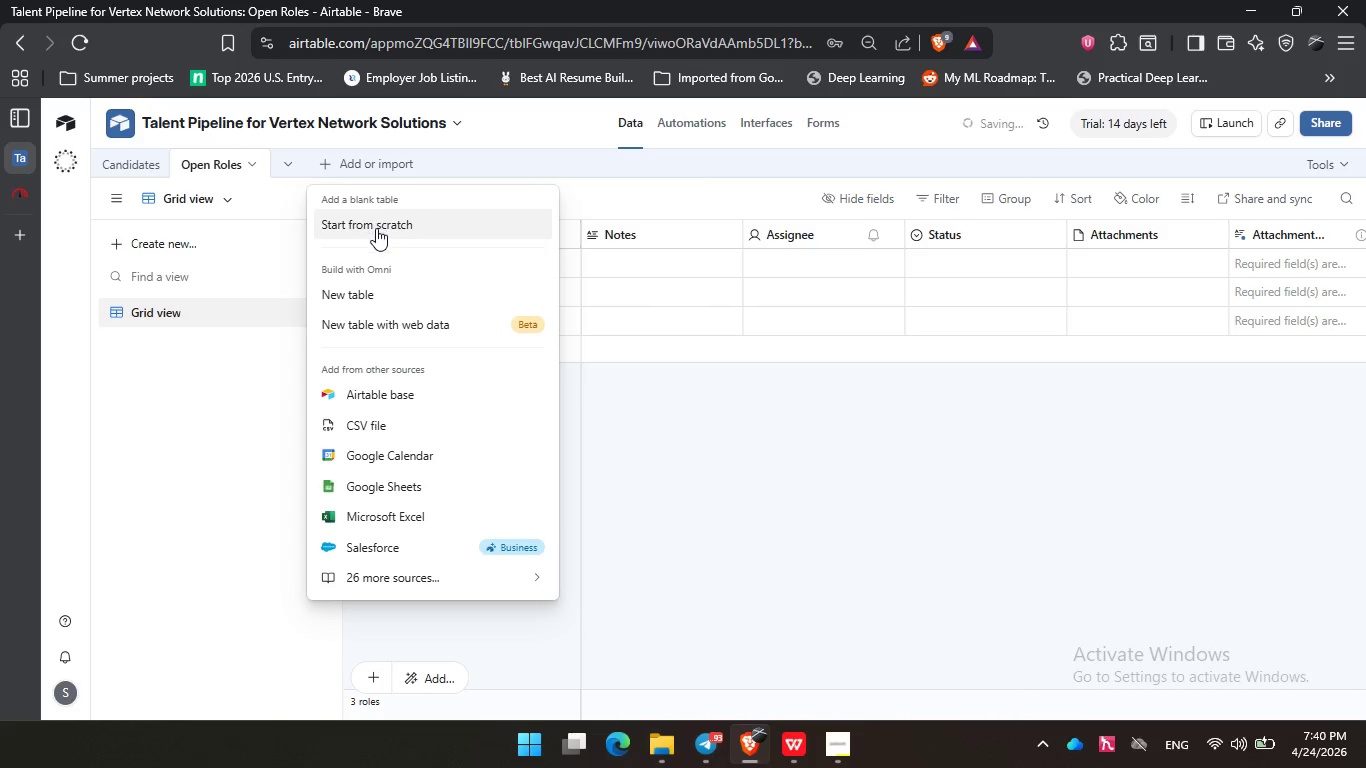 
left_click([376, 228])
 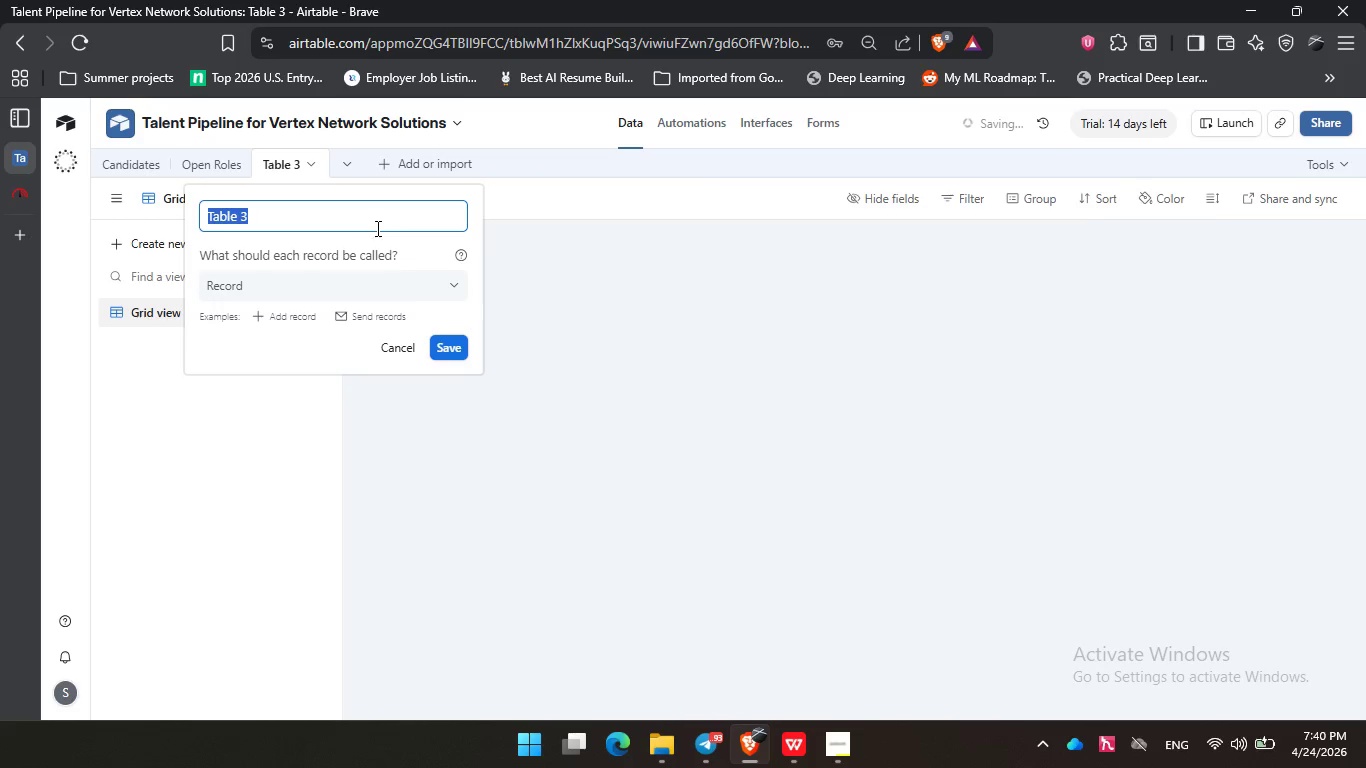 
type(Interviewers)
 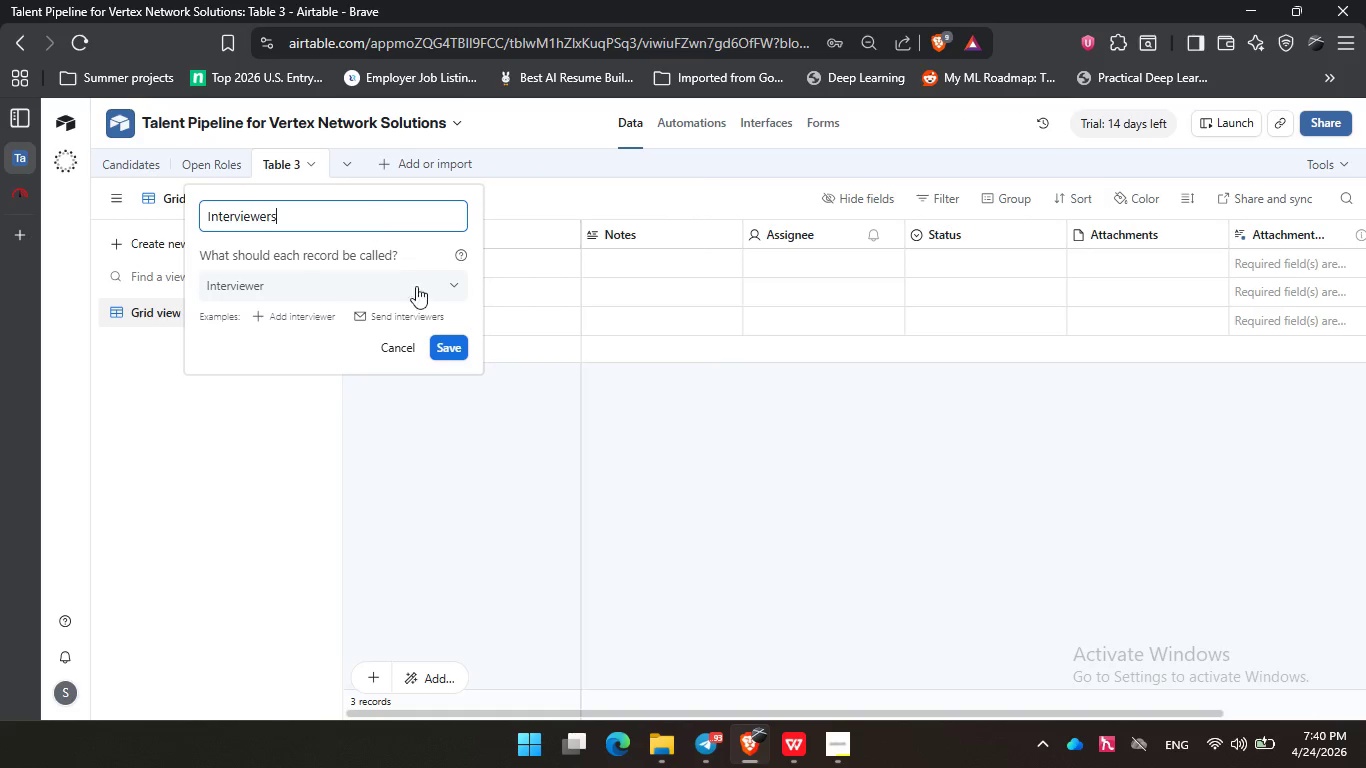 
left_click([211, 483])
 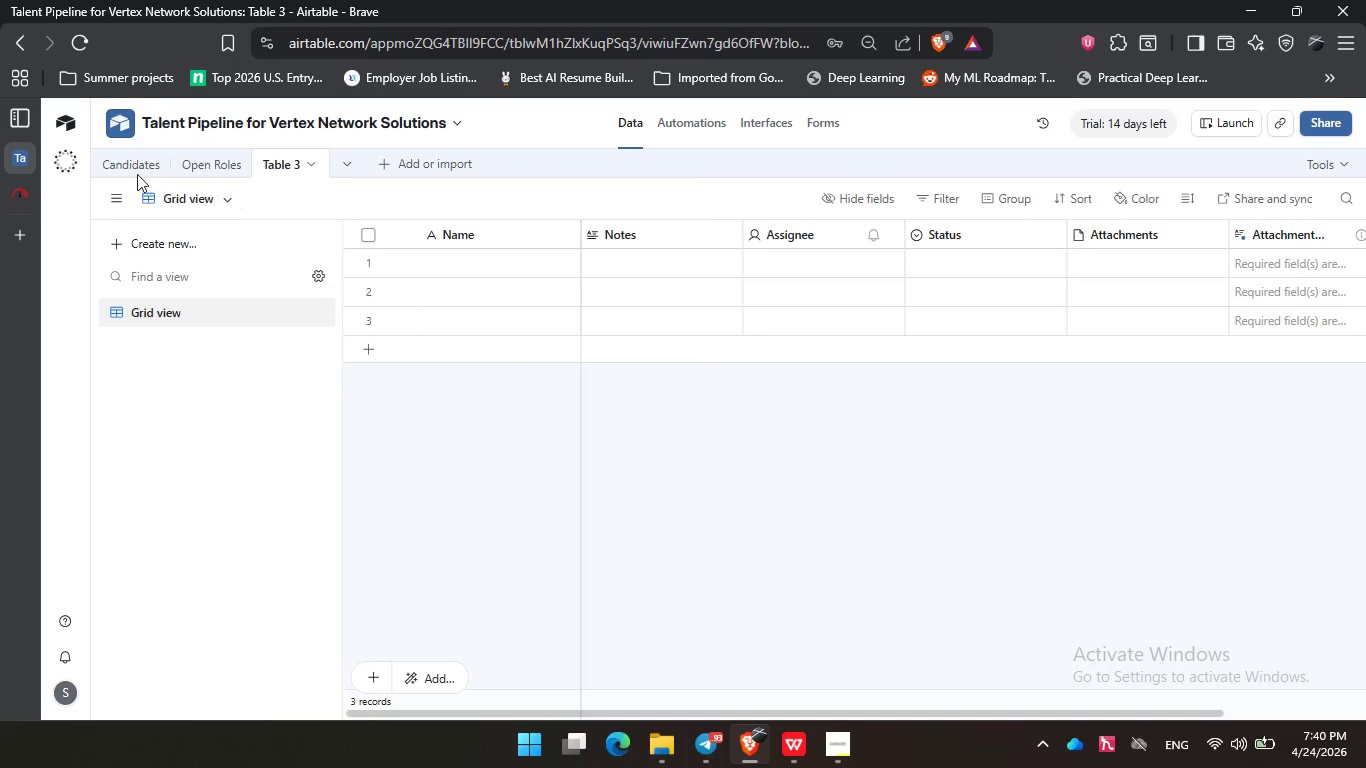 
left_click([133, 167])
 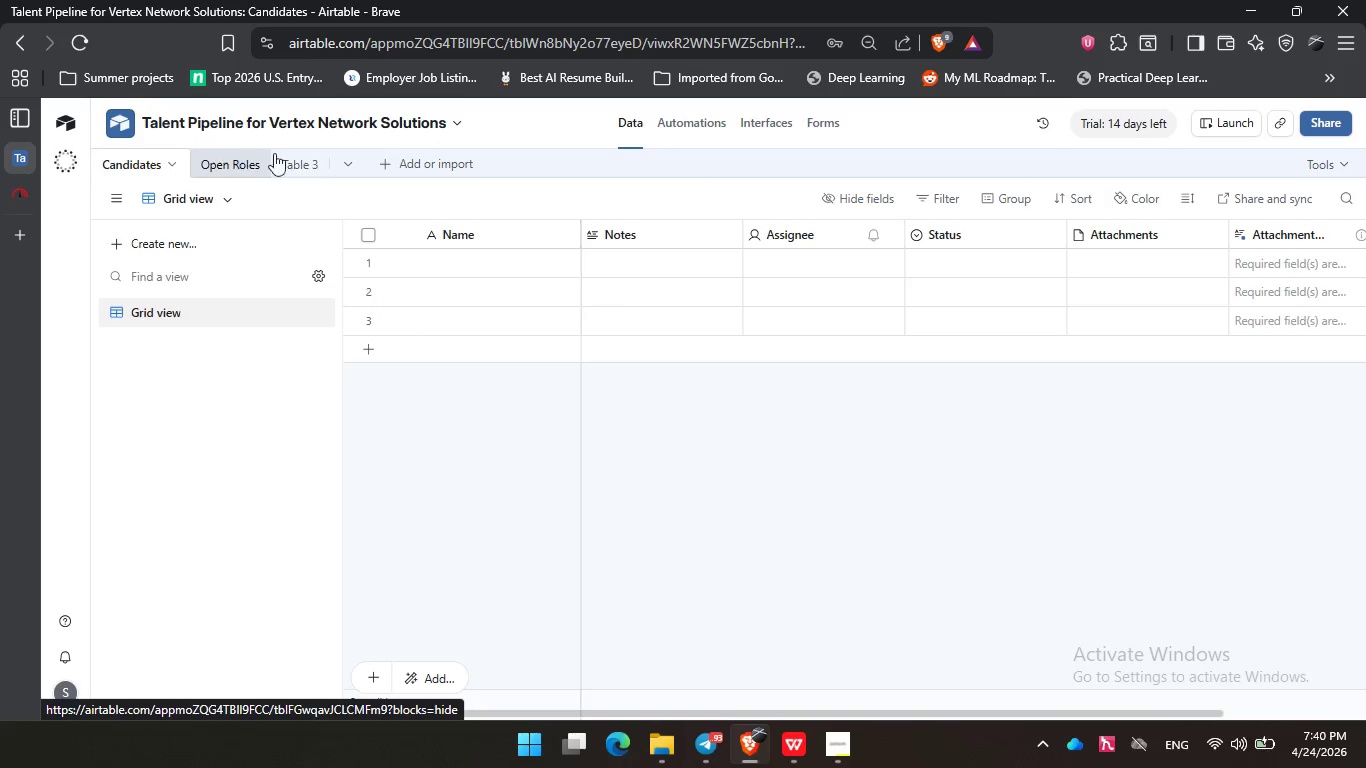 
left_click([313, 159])
 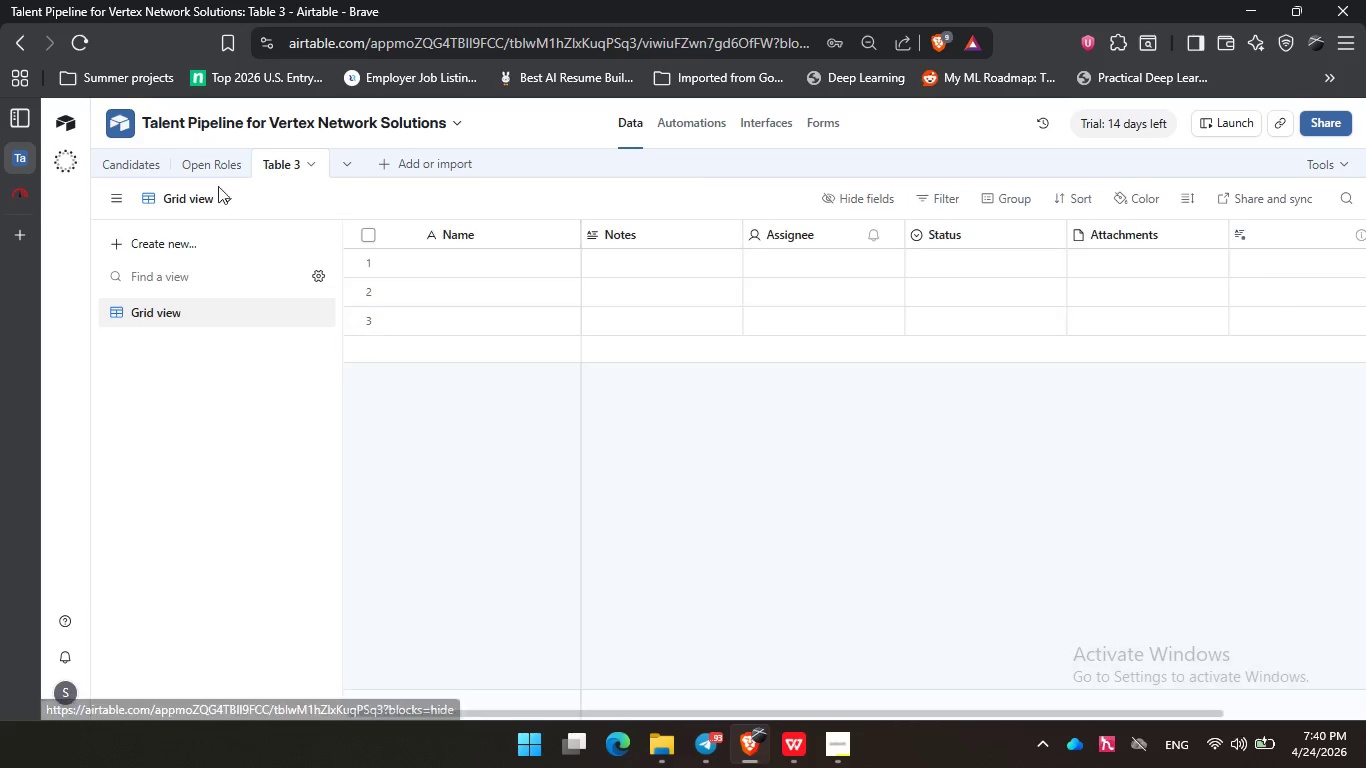 
left_click([216, 194])
 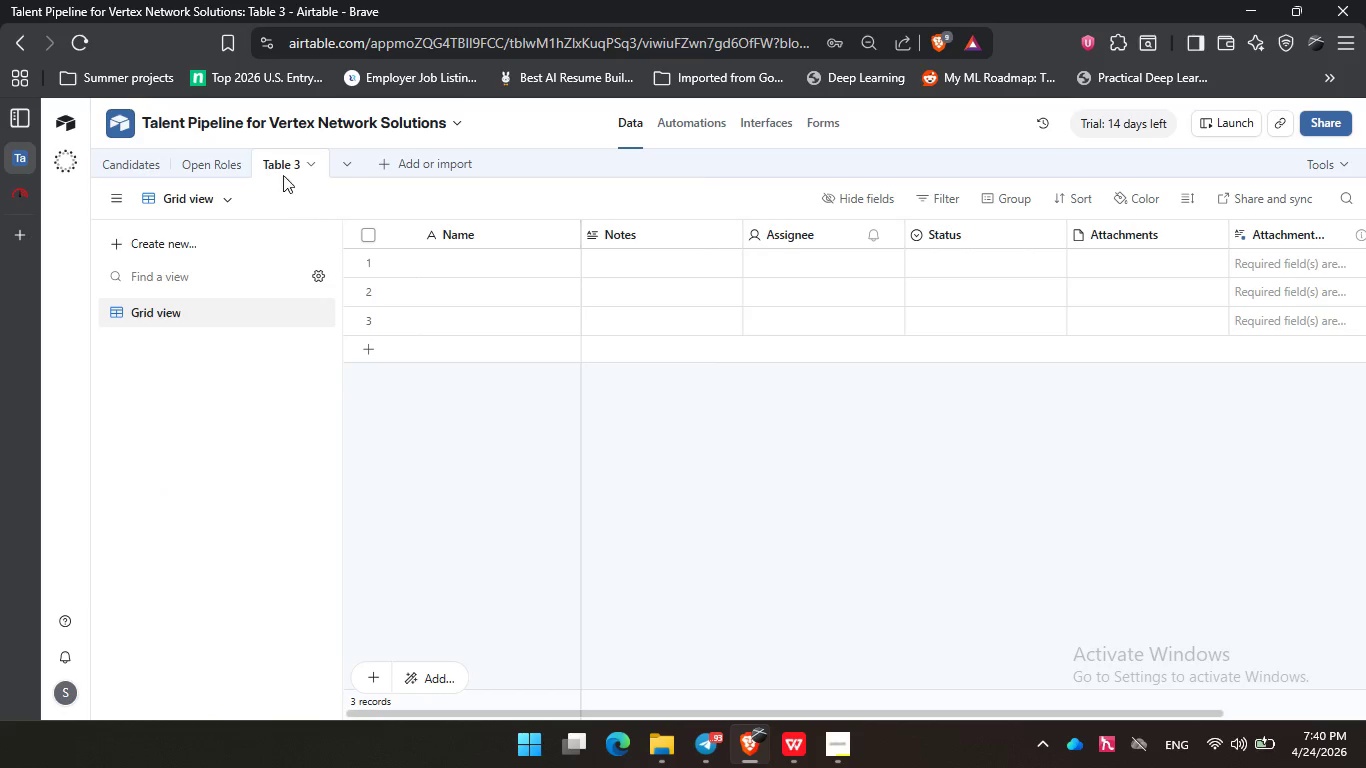 
double_click([273, 157])
 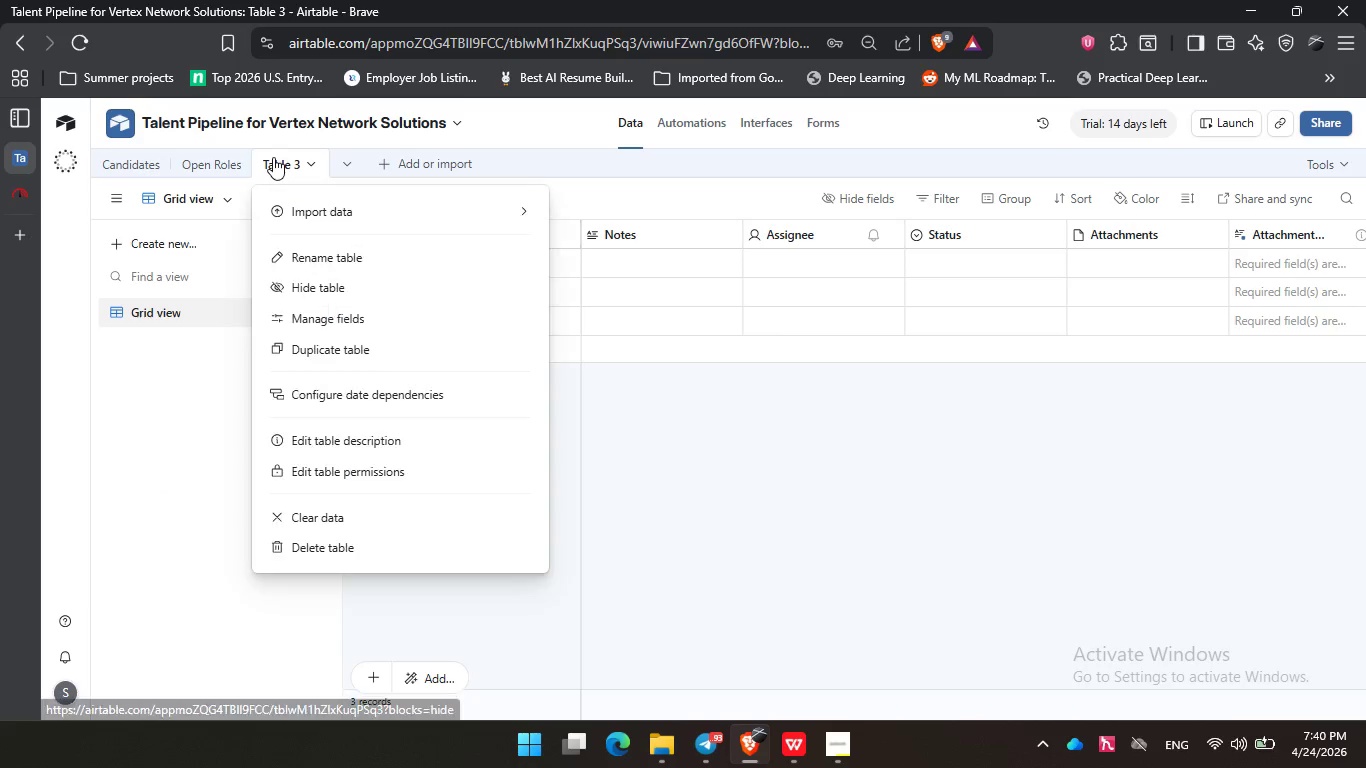 
triple_click([273, 157])
 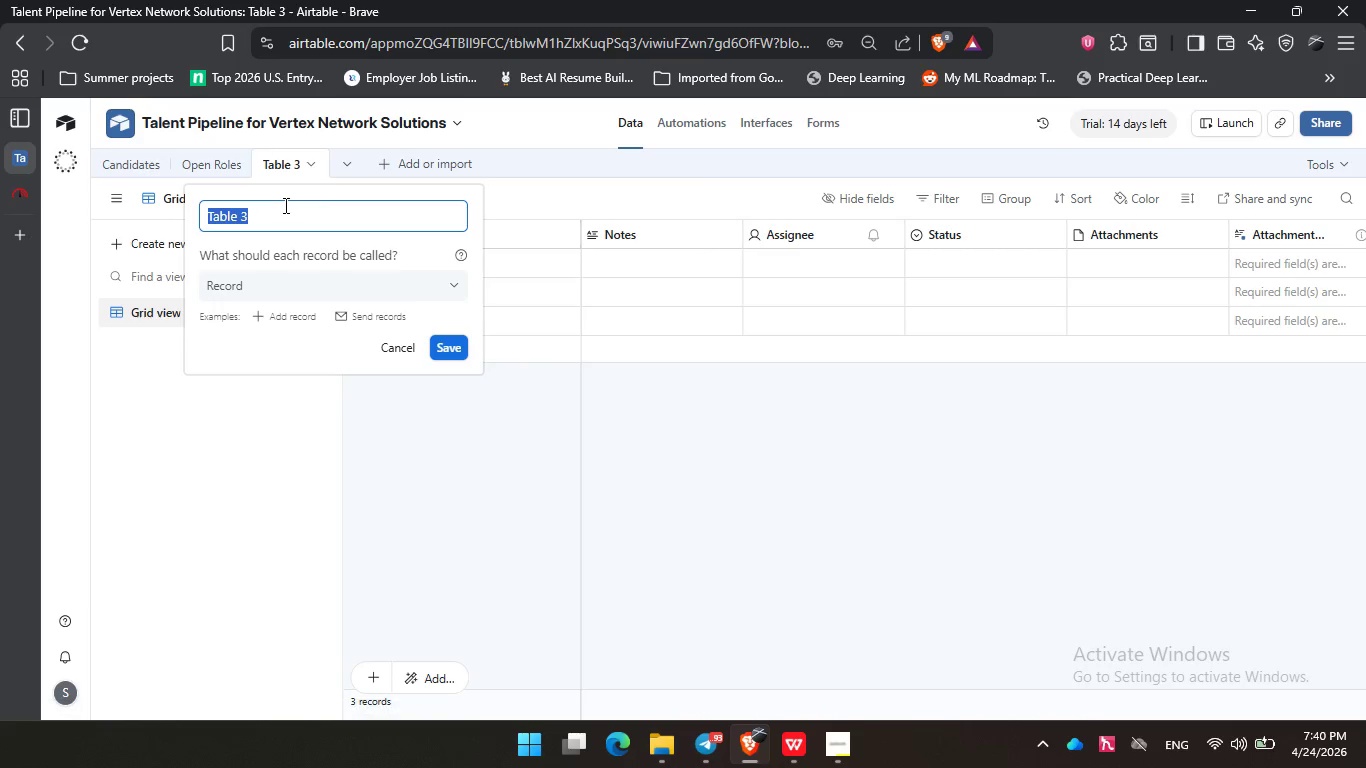 
type(Interviewers)
 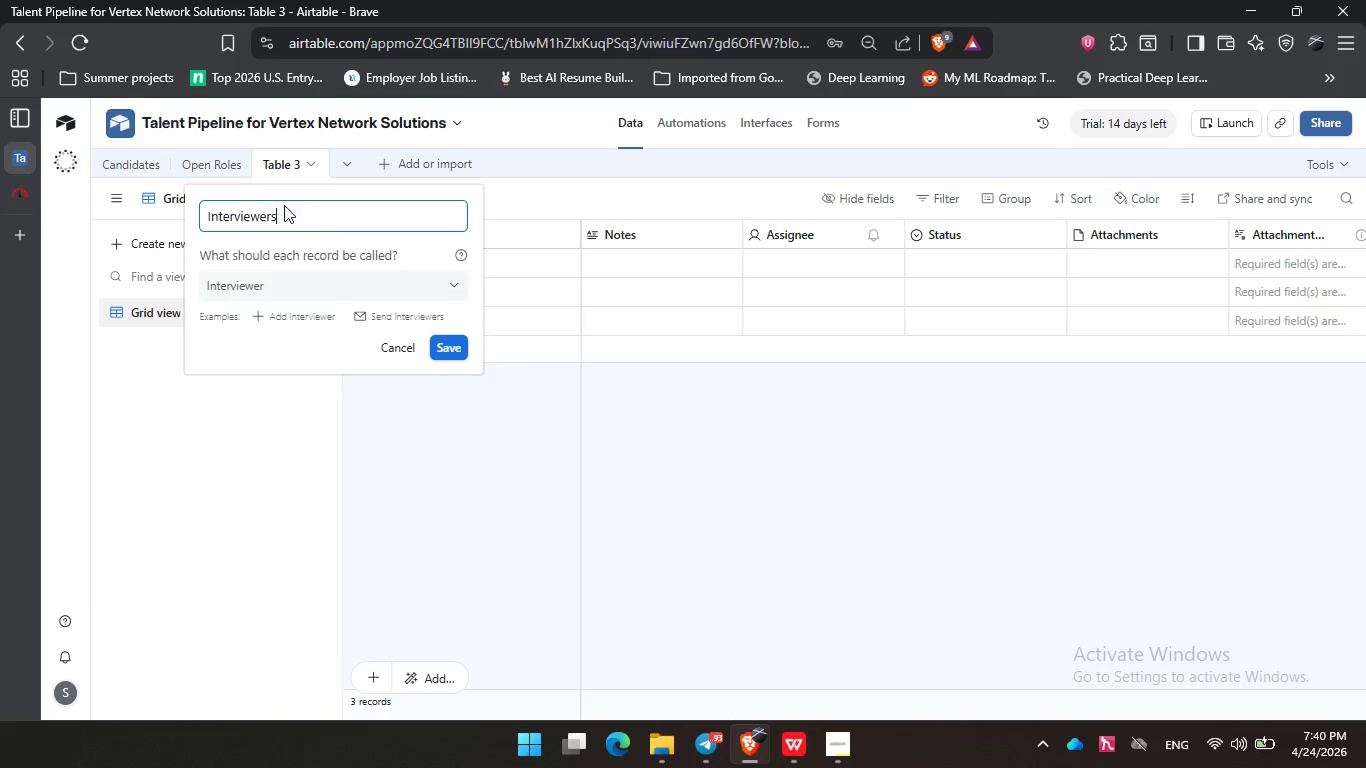 
key(Enter)
 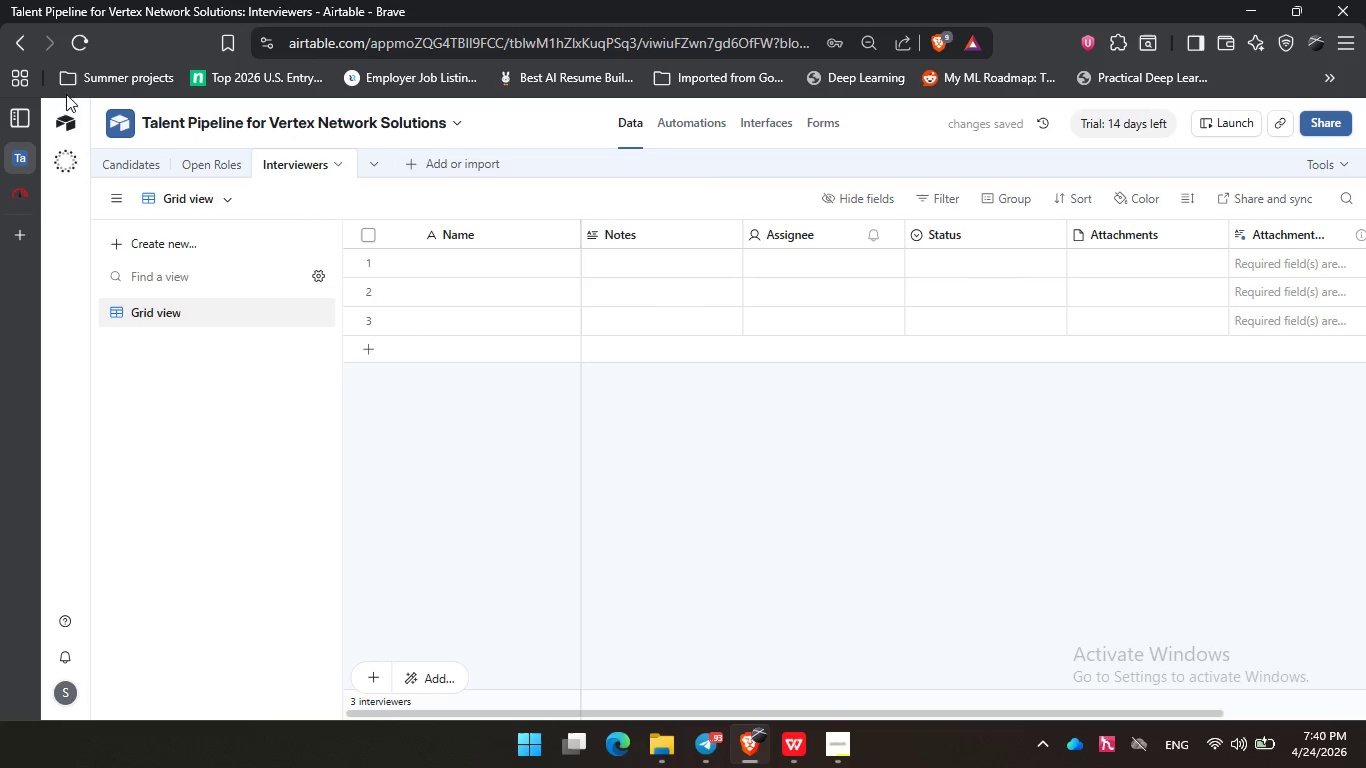 
left_click([143, 172])